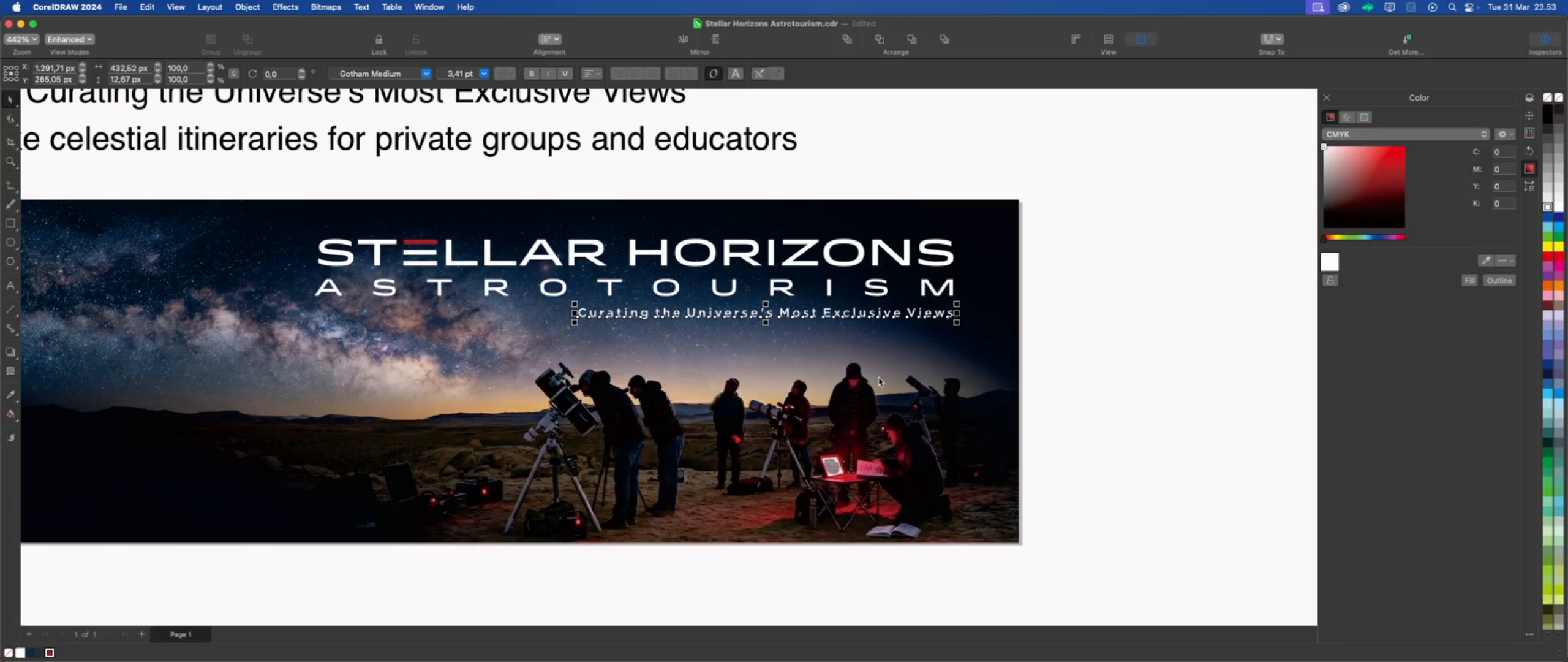 
key(ArrowDown)
 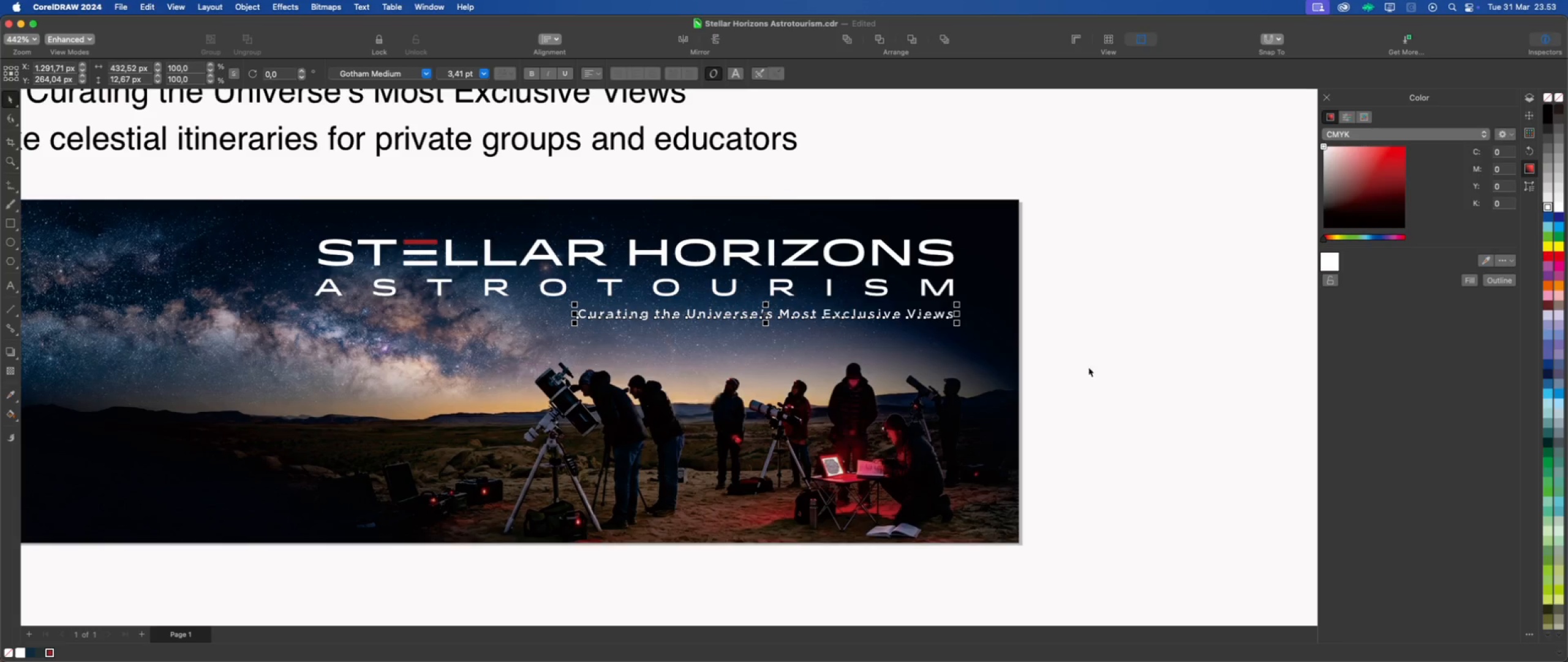 
key(ArrowDown)
 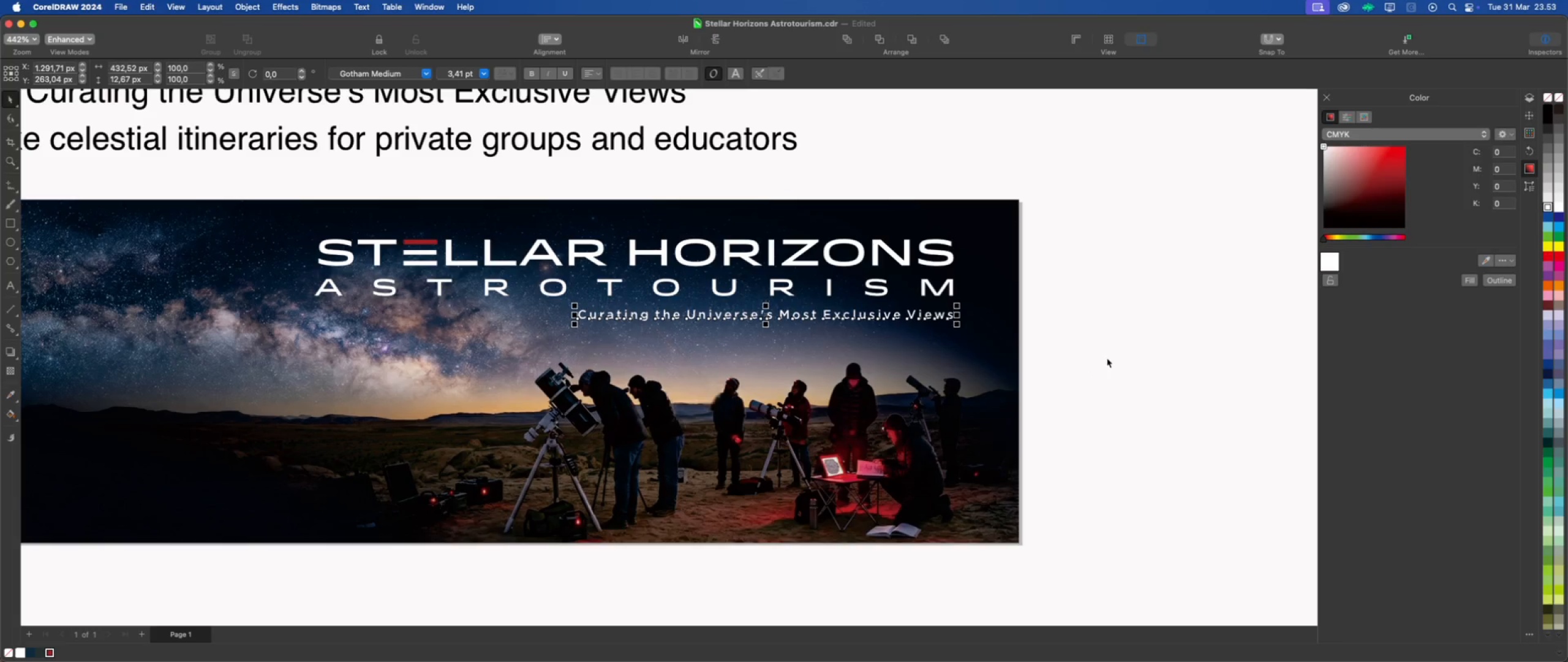 
left_click([1107, 358])
 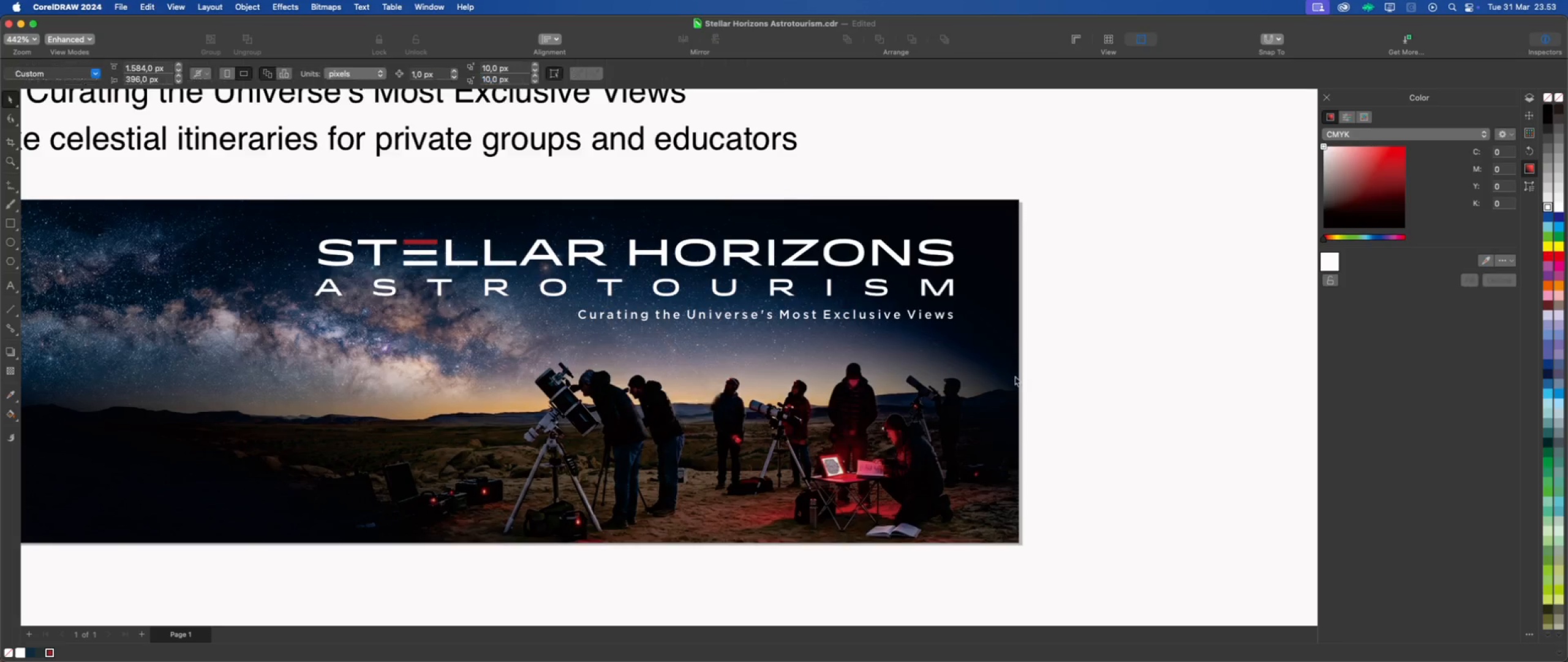 
scroll: coordinate [1010, 379], scroll_direction: down, amount: 1.0
 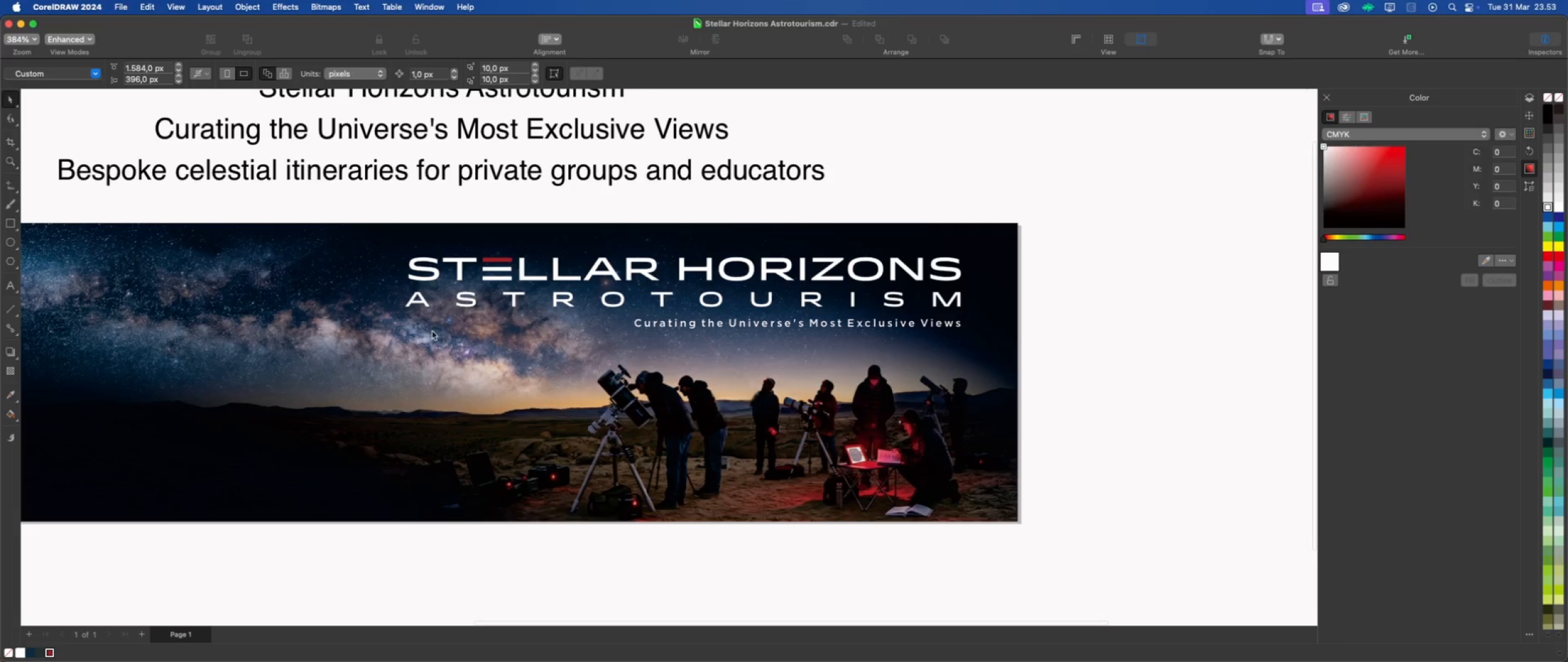 
scroll: coordinate [411, 318], scroll_direction: up, amount: 1.0
 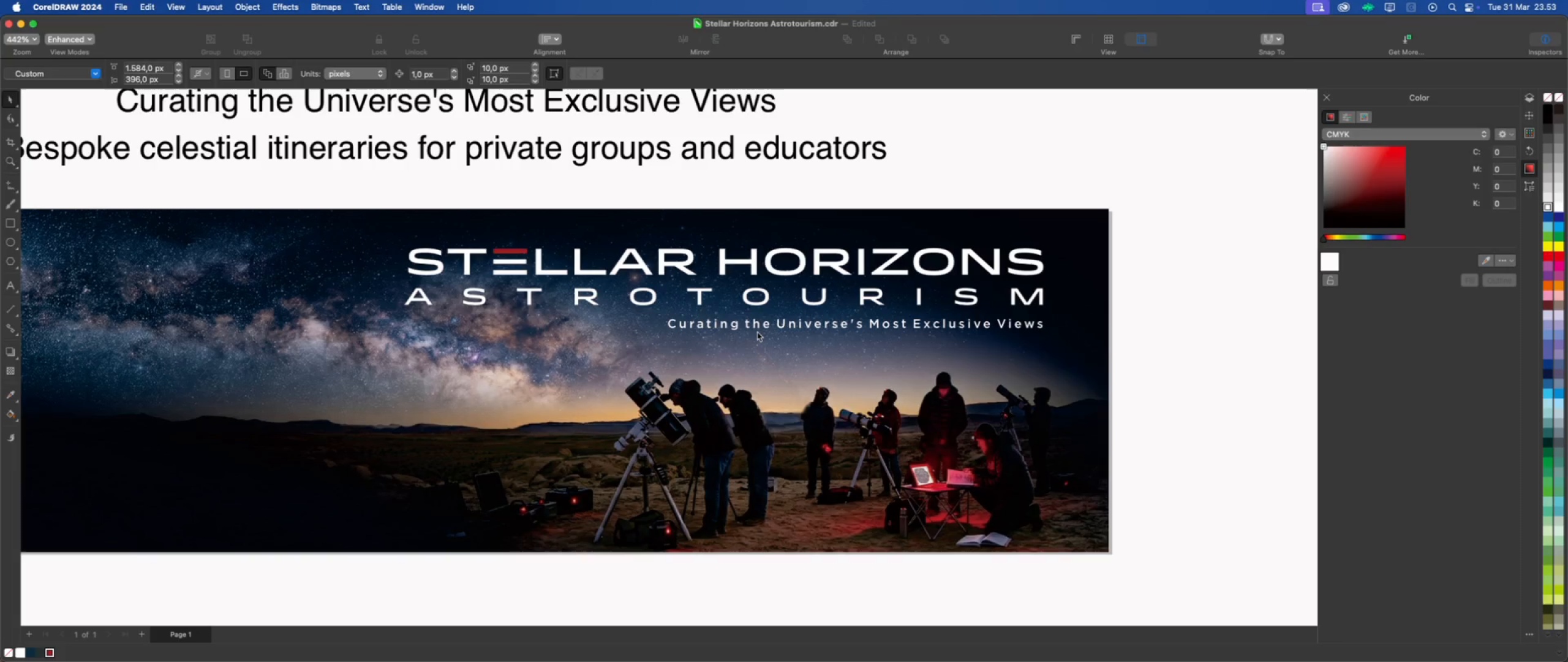 
left_click([760, 325])
 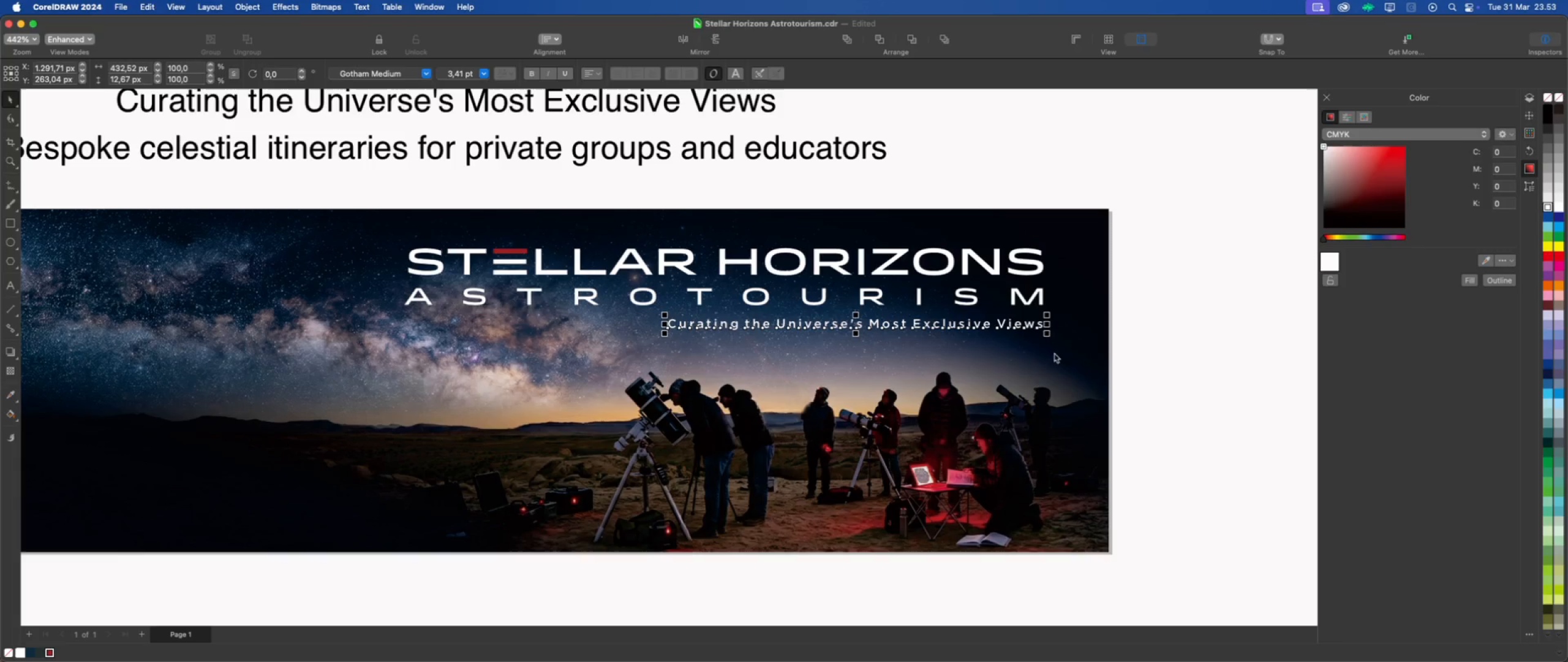 
right_click([1001, 324])
 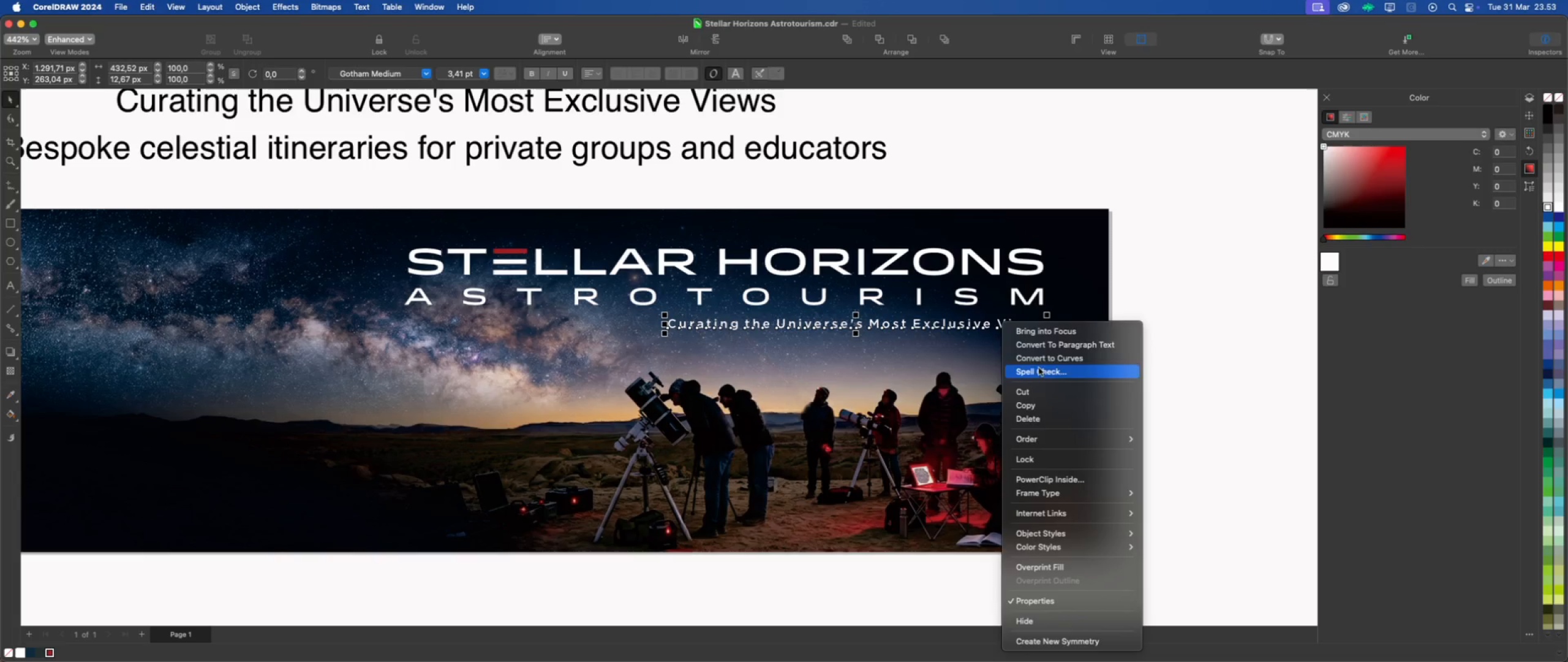 
left_click([1044, 360])
 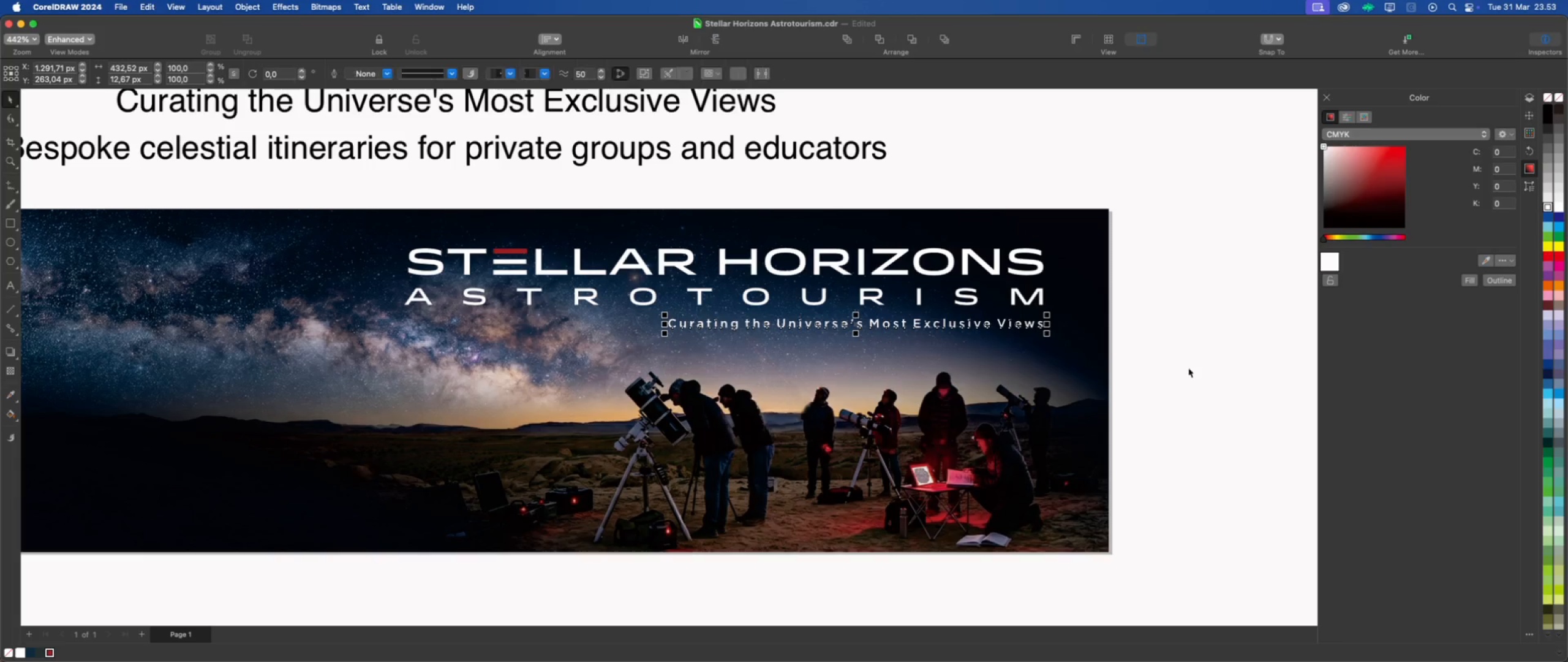 
left_click([1188, 368])
 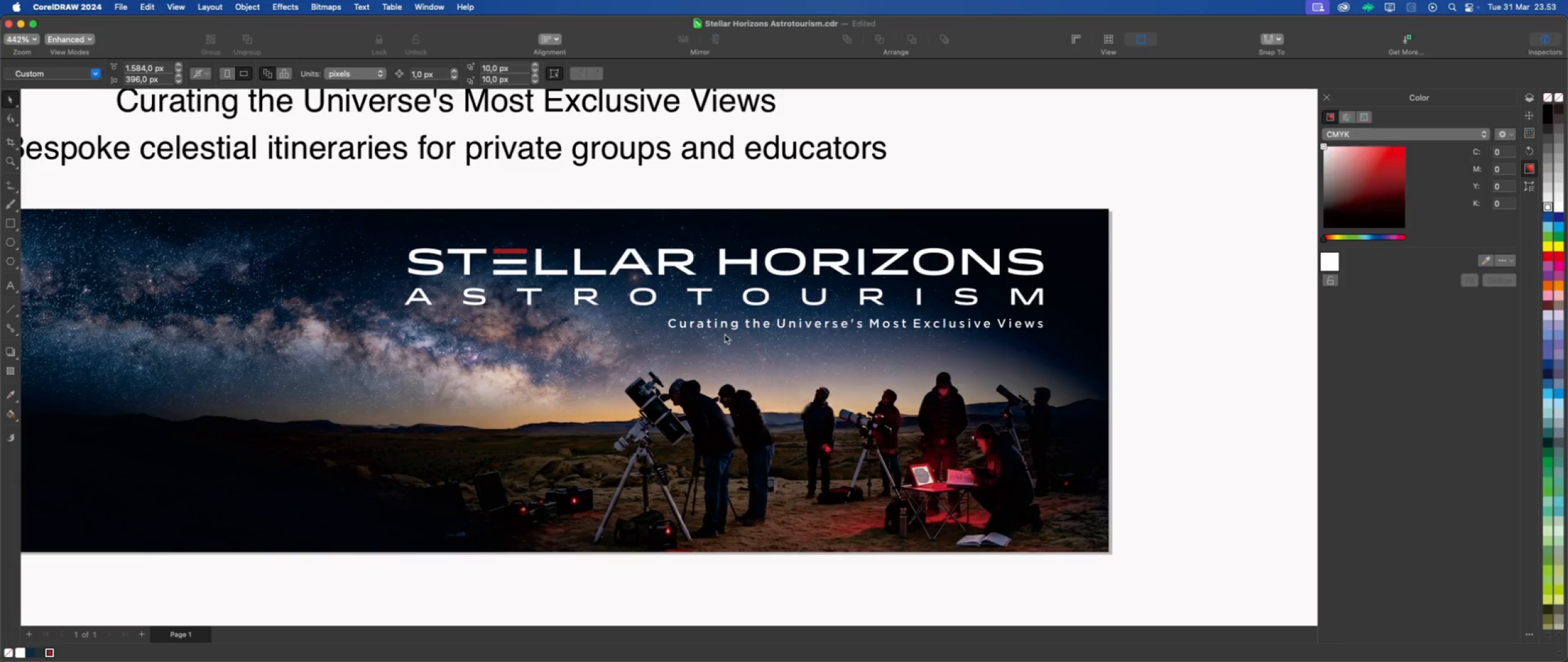 
scroll: coordinate [680, 323], scroll_direction: up, amount: 9.0
 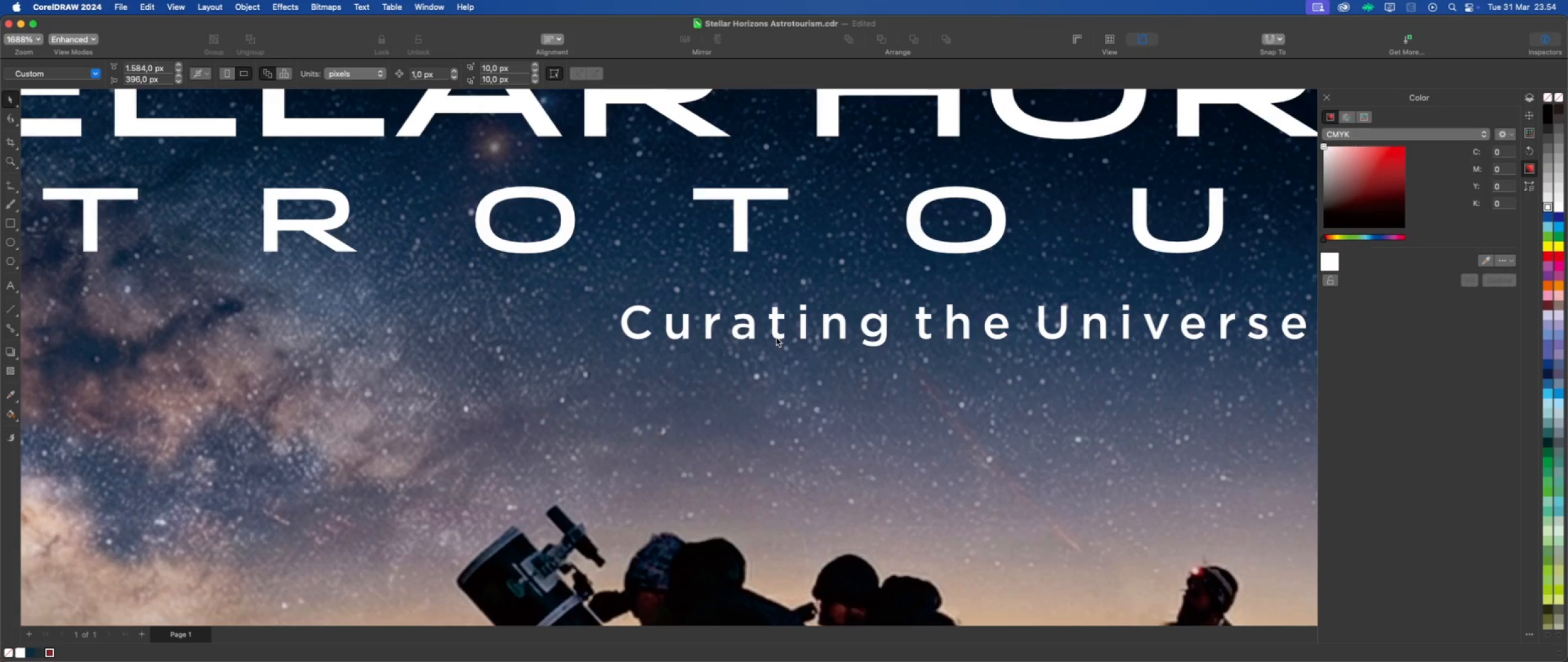 
left_click([10, 221])
 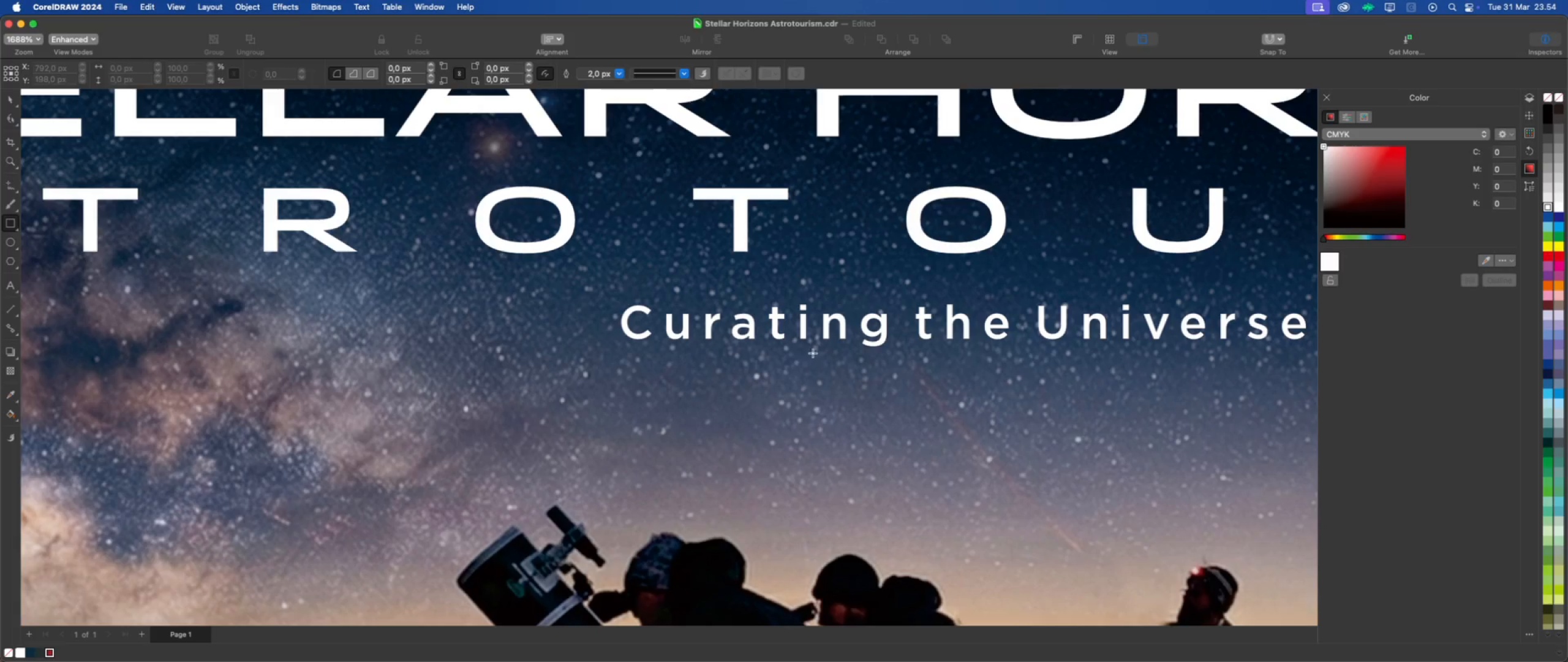 
left_click_drag(start_coordinate=[821, 340], to_coordinate=[829, 330])
 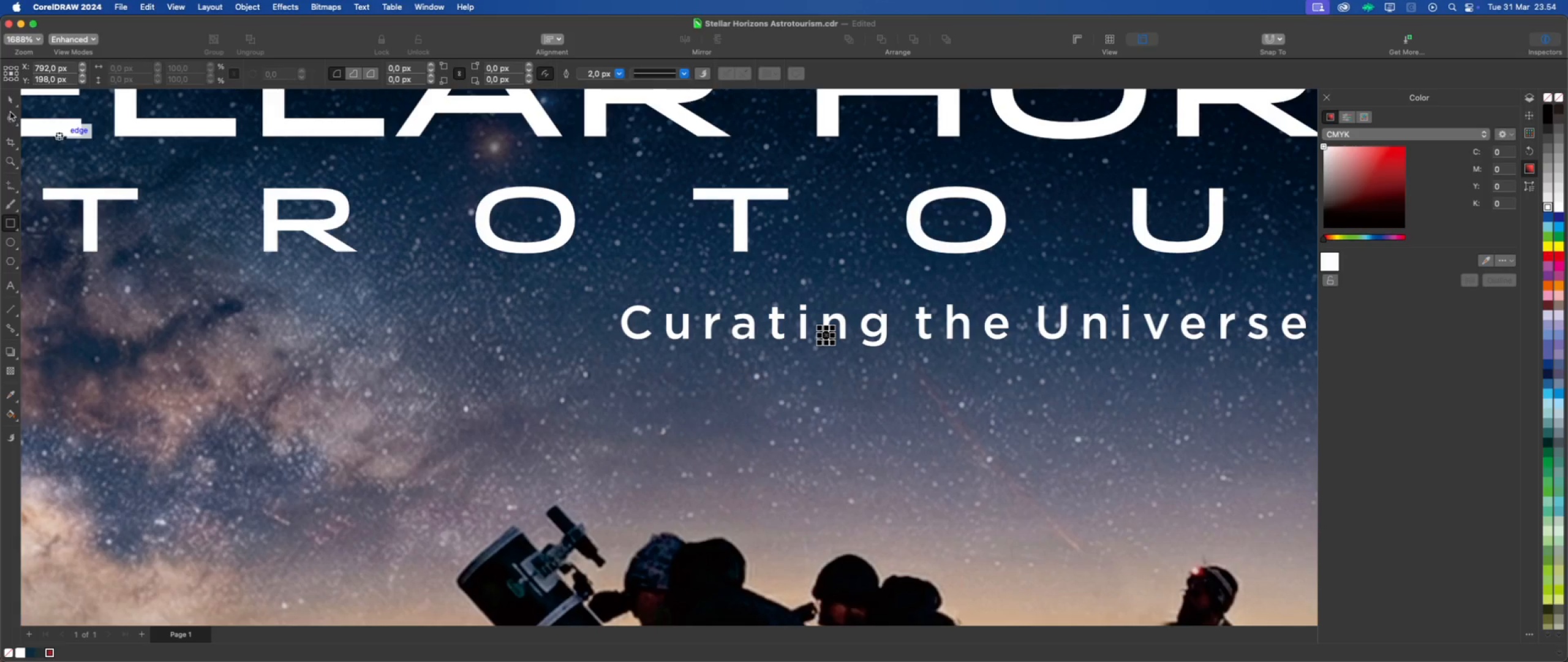 
left_click([12, 97])
 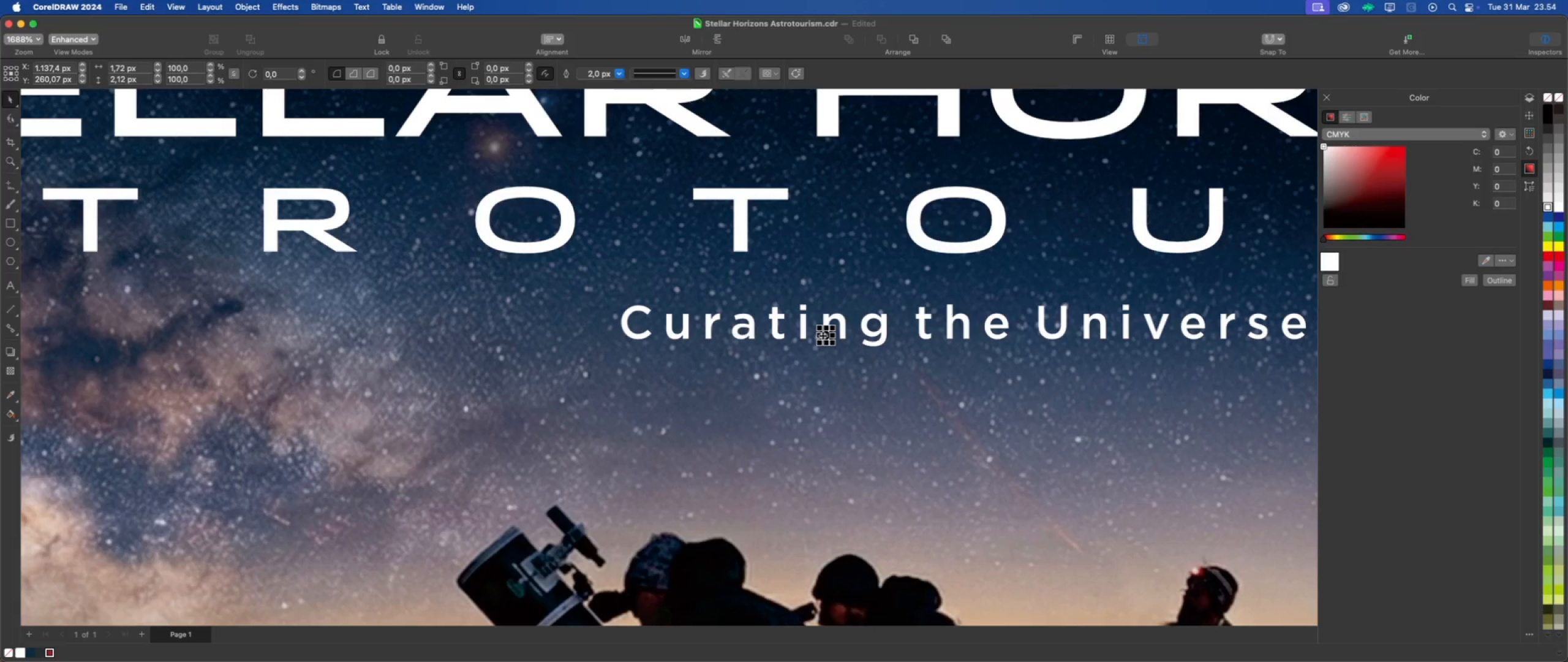 
left_click_drag(start_coordinate=[824, 335], to_coordinate=[475, 320])
 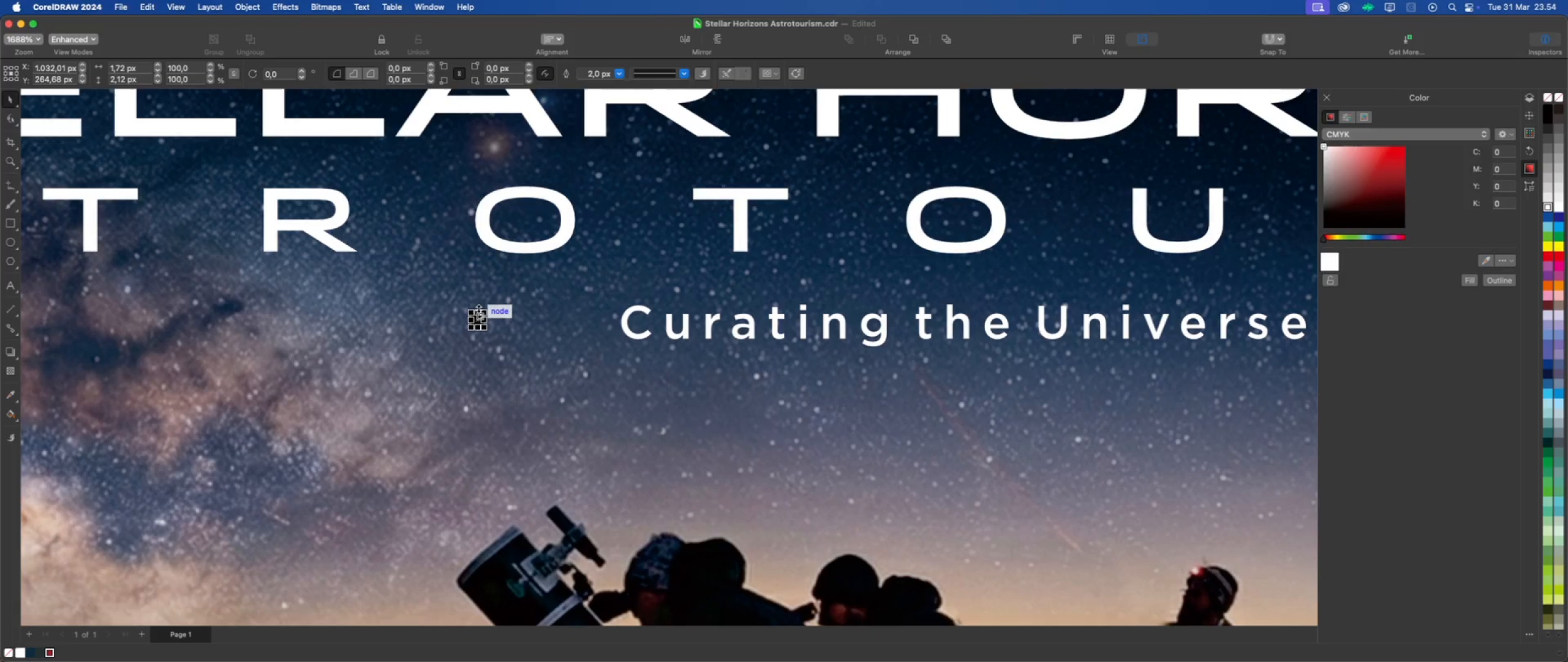 
left_click_drag(start_coordinate=[478, 308], to_coordinate=[478, 273])
 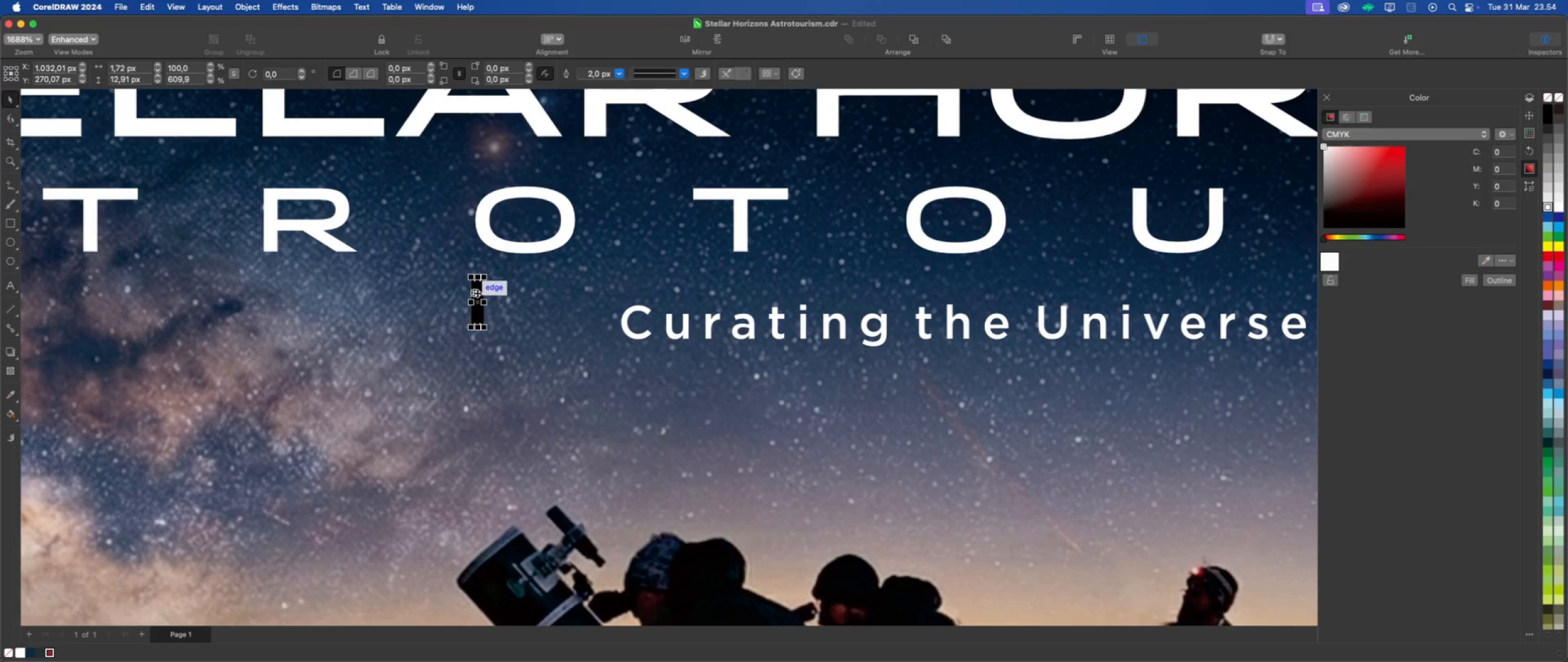 
left_click([477, 293])
 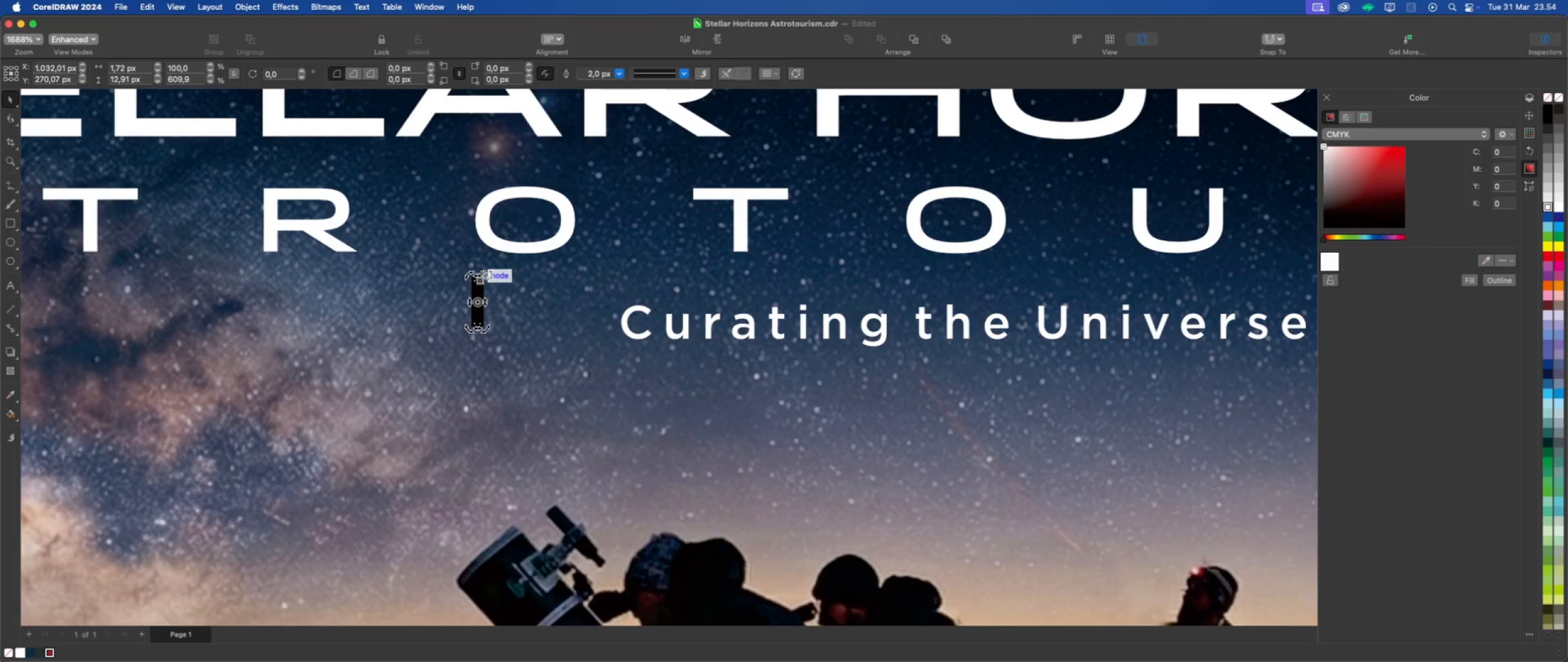 
left_click_drag(start_coordinate=[488, 275], to_coordinate=[522, 313])
 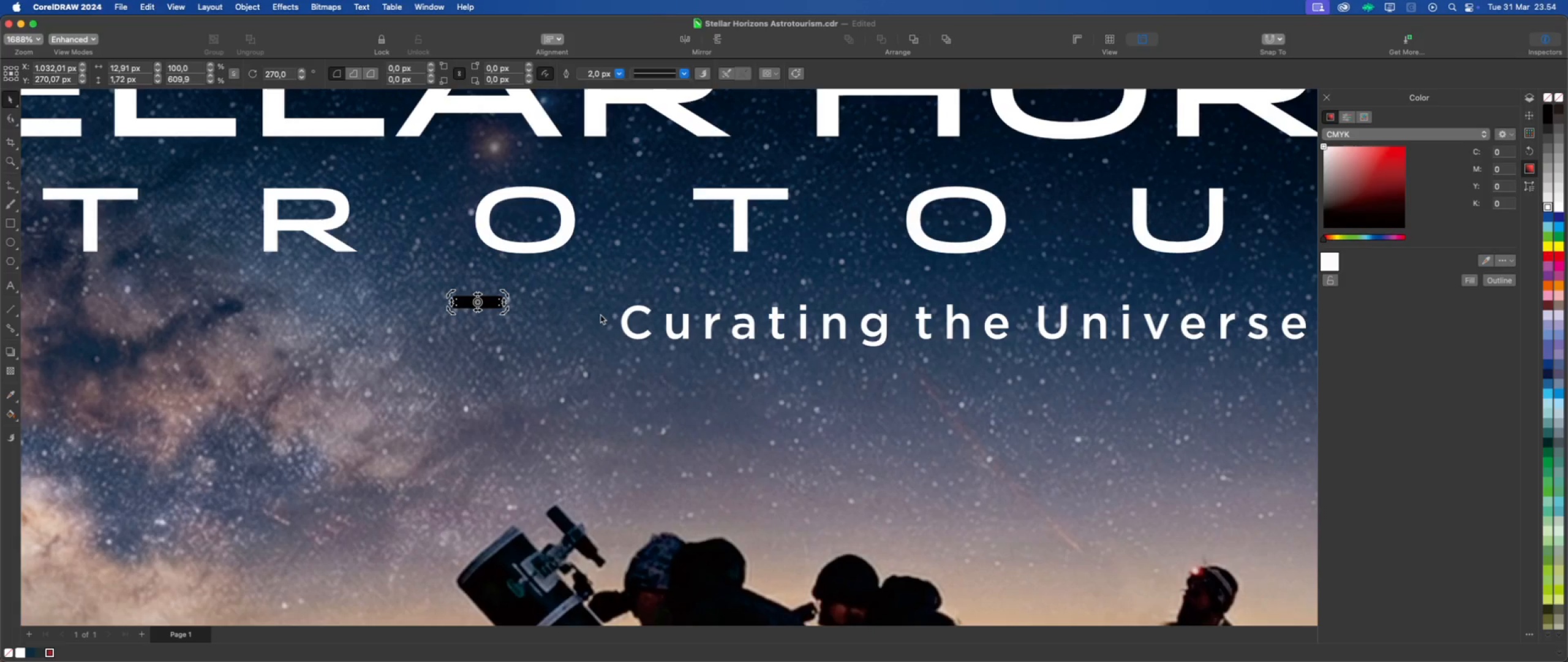 
hold_key(key=ShiftLeft, duration=0.99)
 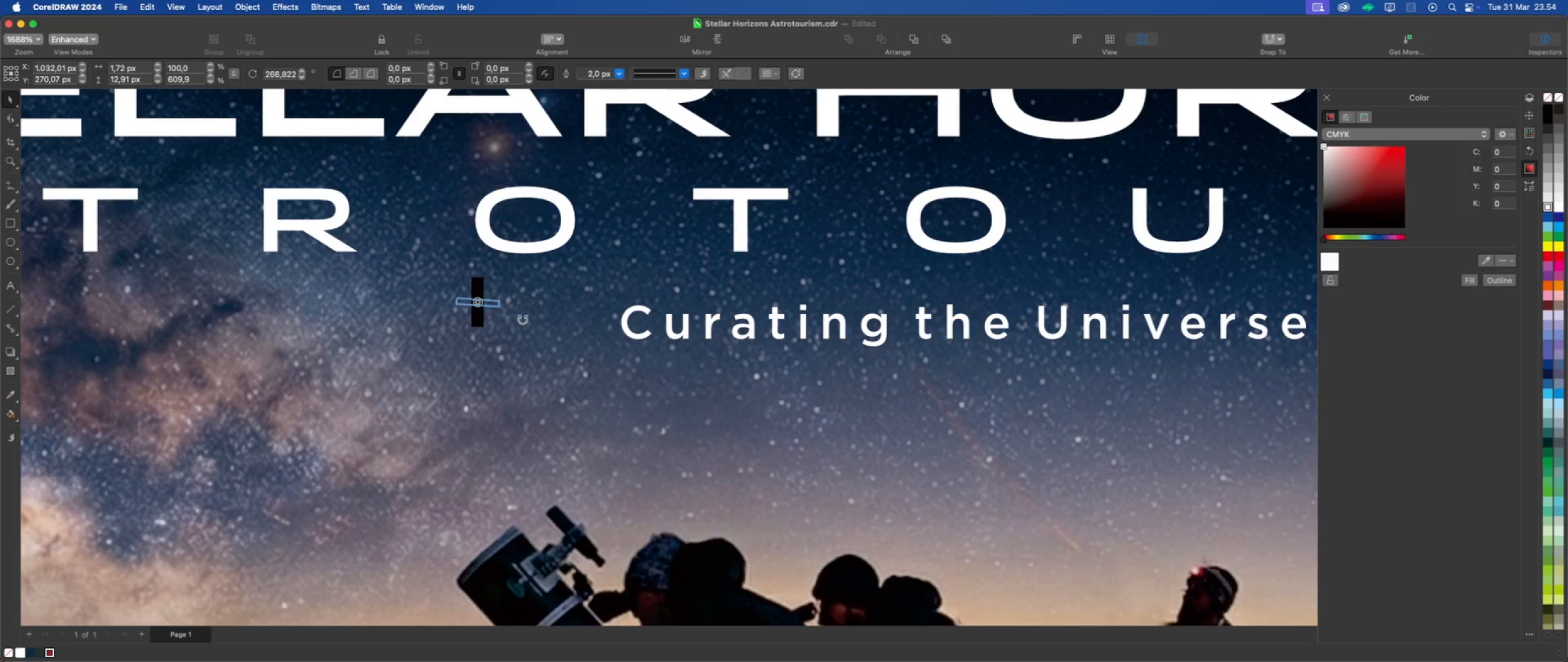 
hold_key(key=CommandLeft, duration=1.06)
 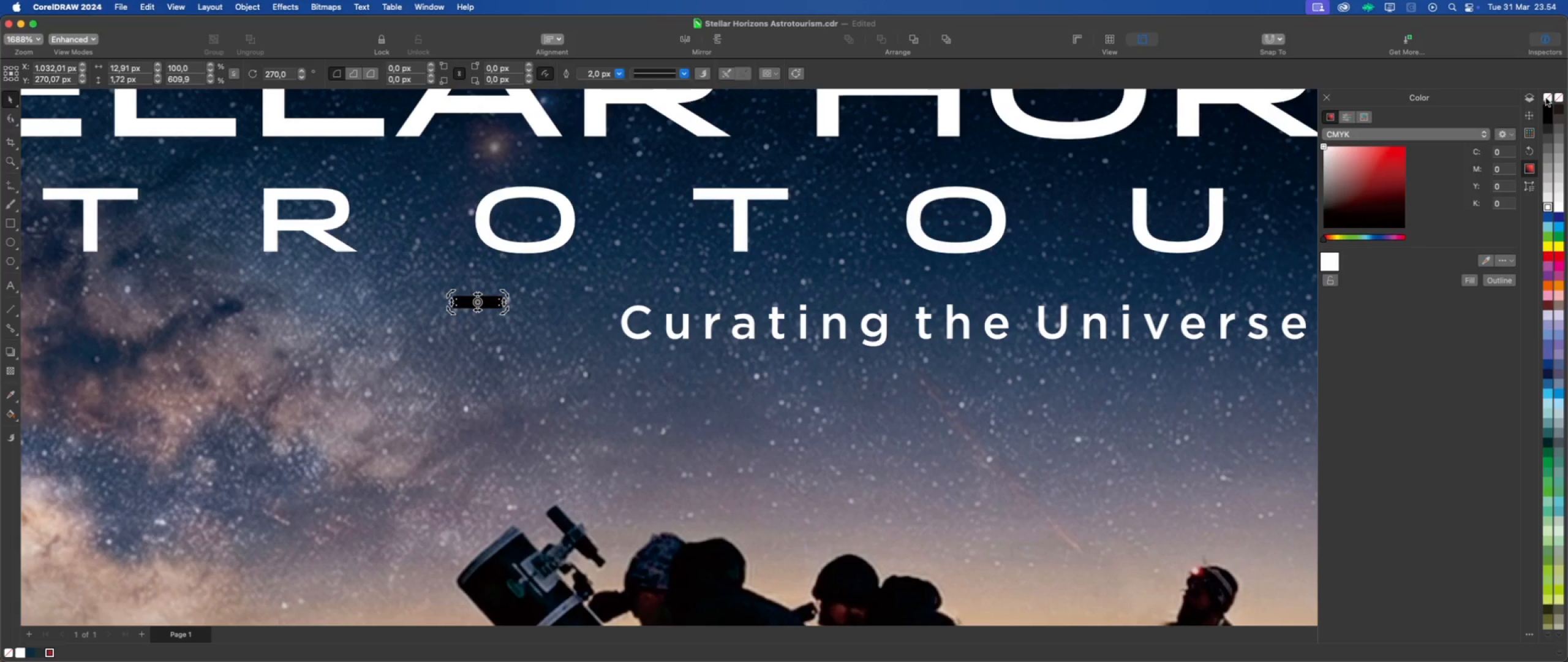 
right_click([1546, 98])
 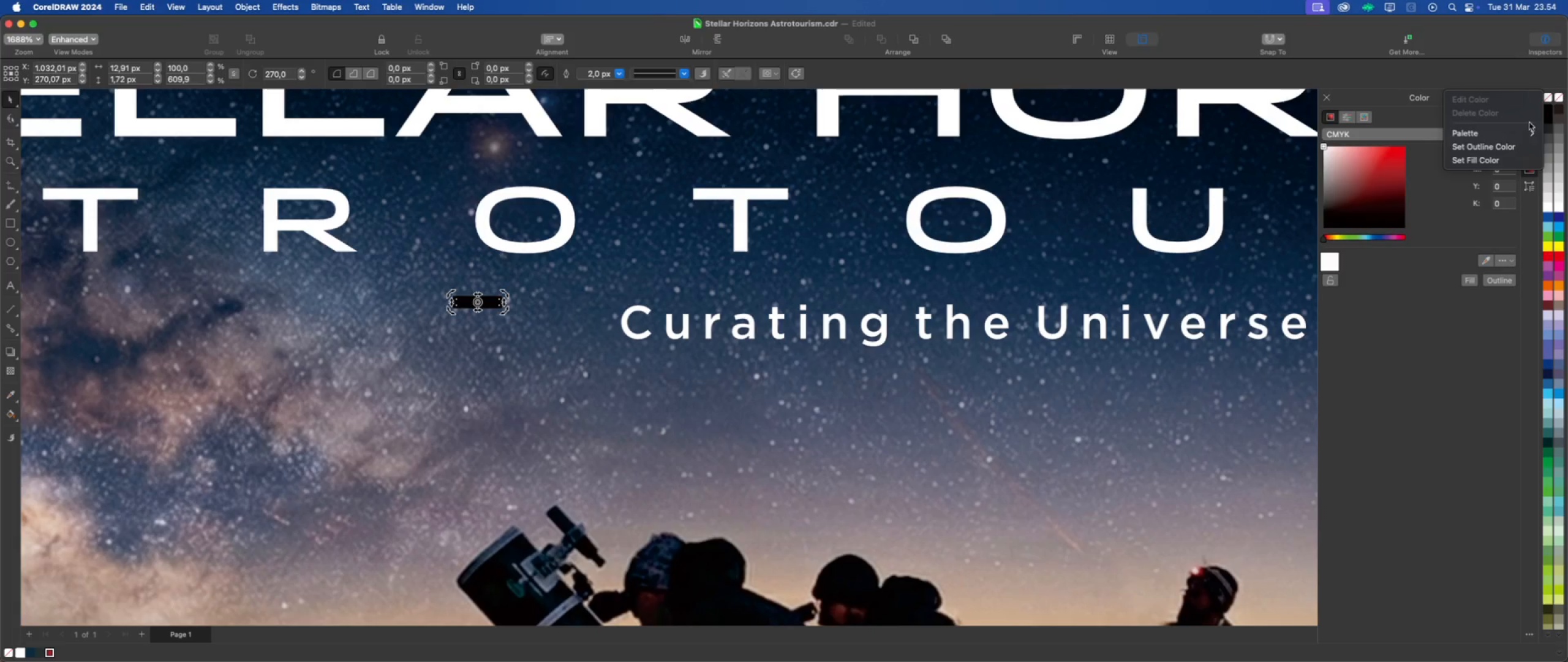 
left_click([1510, 150])
 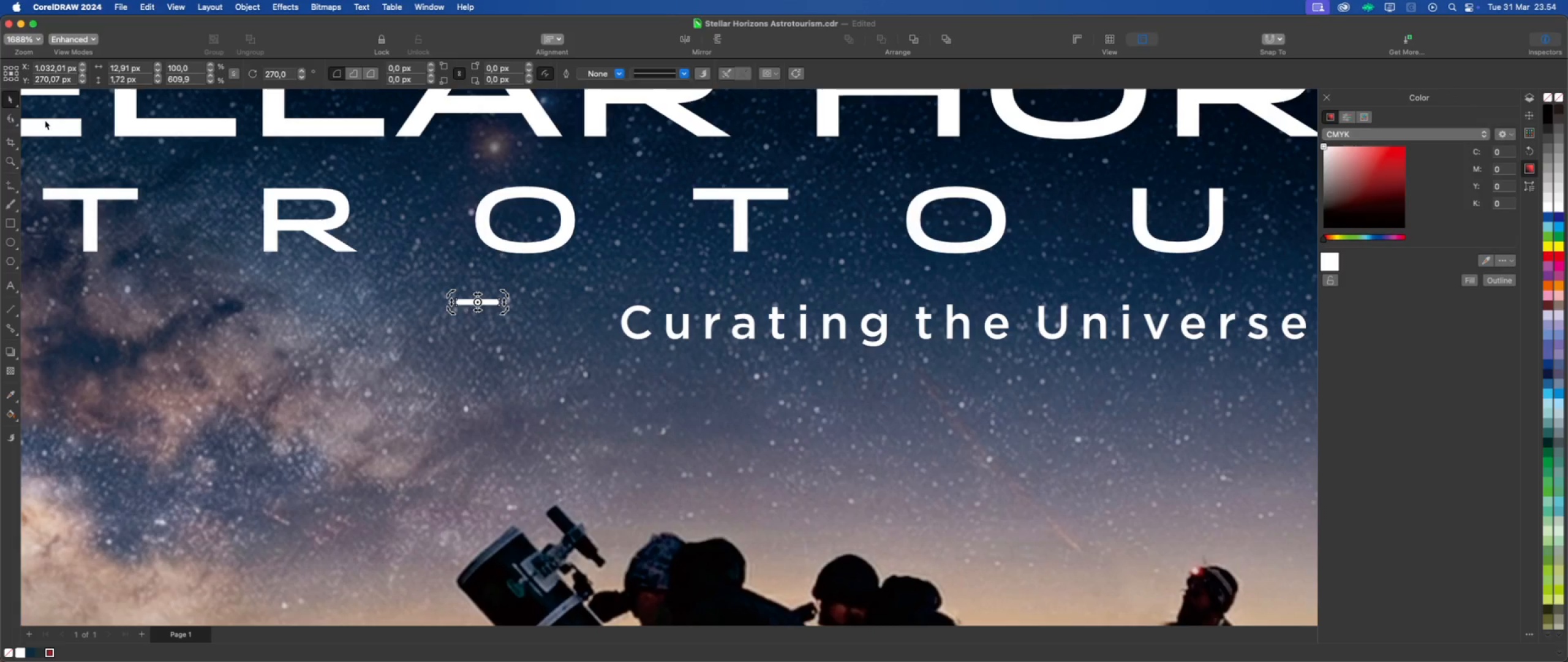 
left_click([9, 98])
 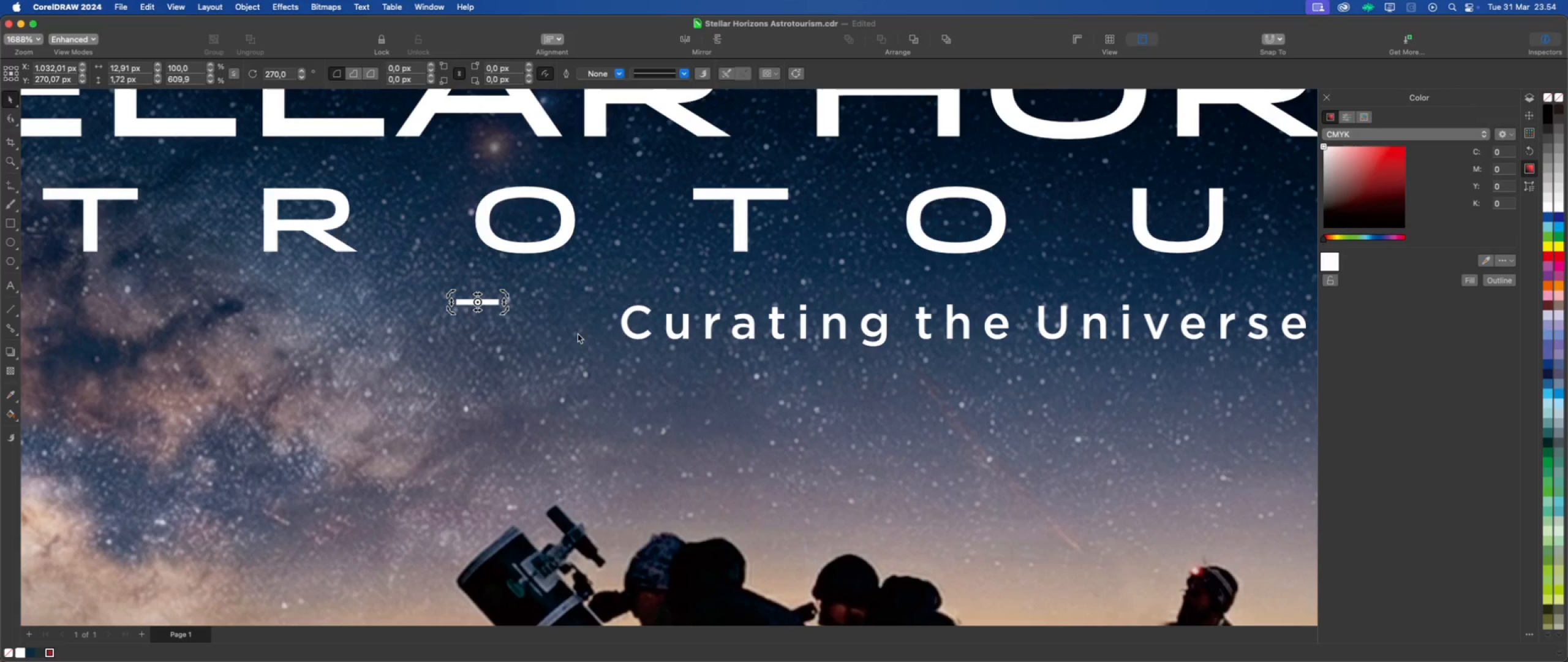 
hold_key(key=ShiftLeft, duration=1.02)
left_click([628, 332])
 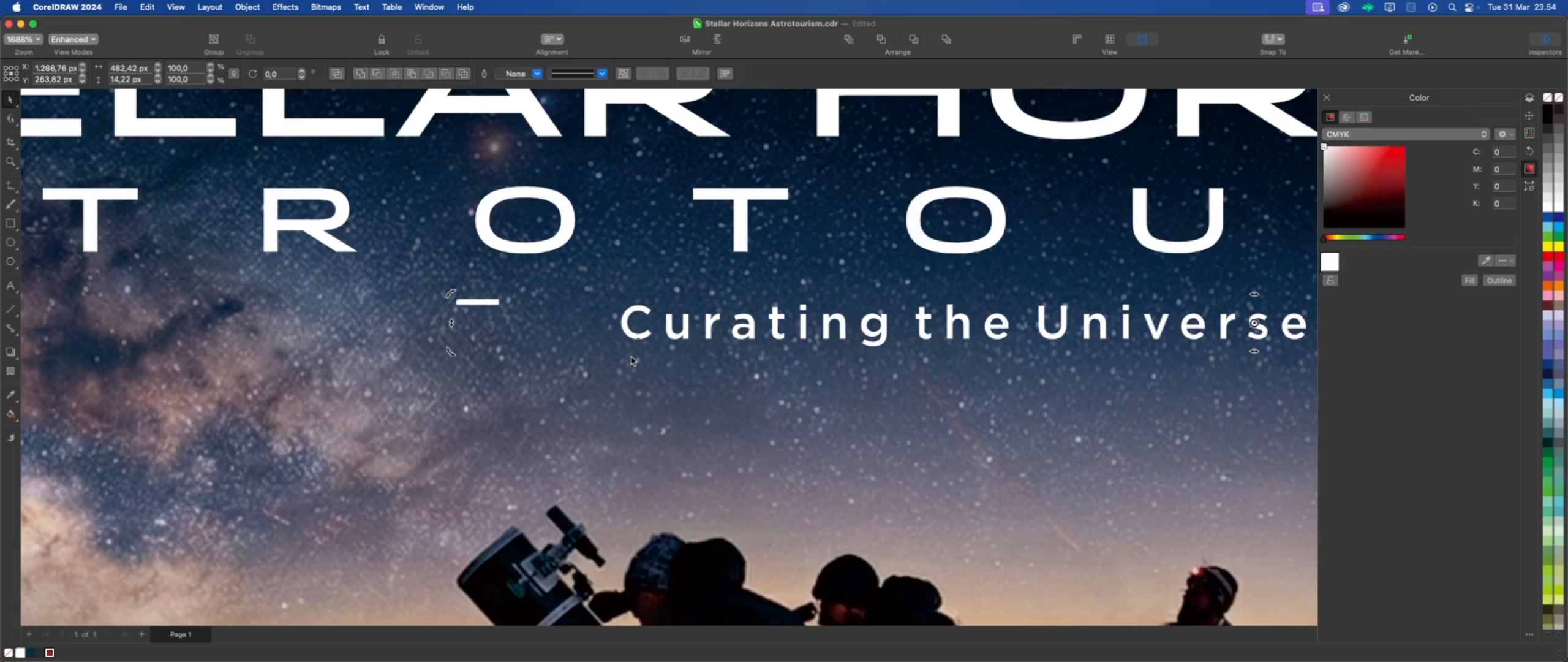 
key(Shift+E)
 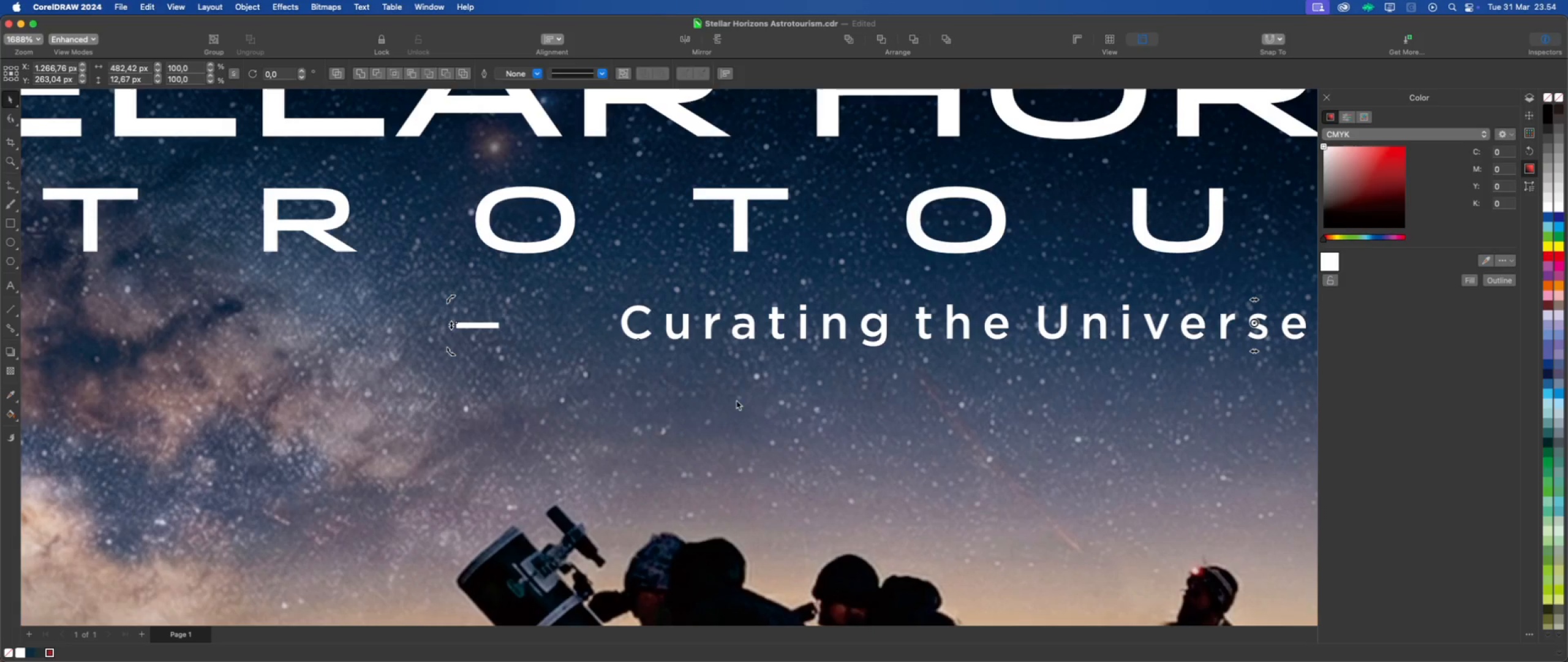 
left_click([781, 406])
 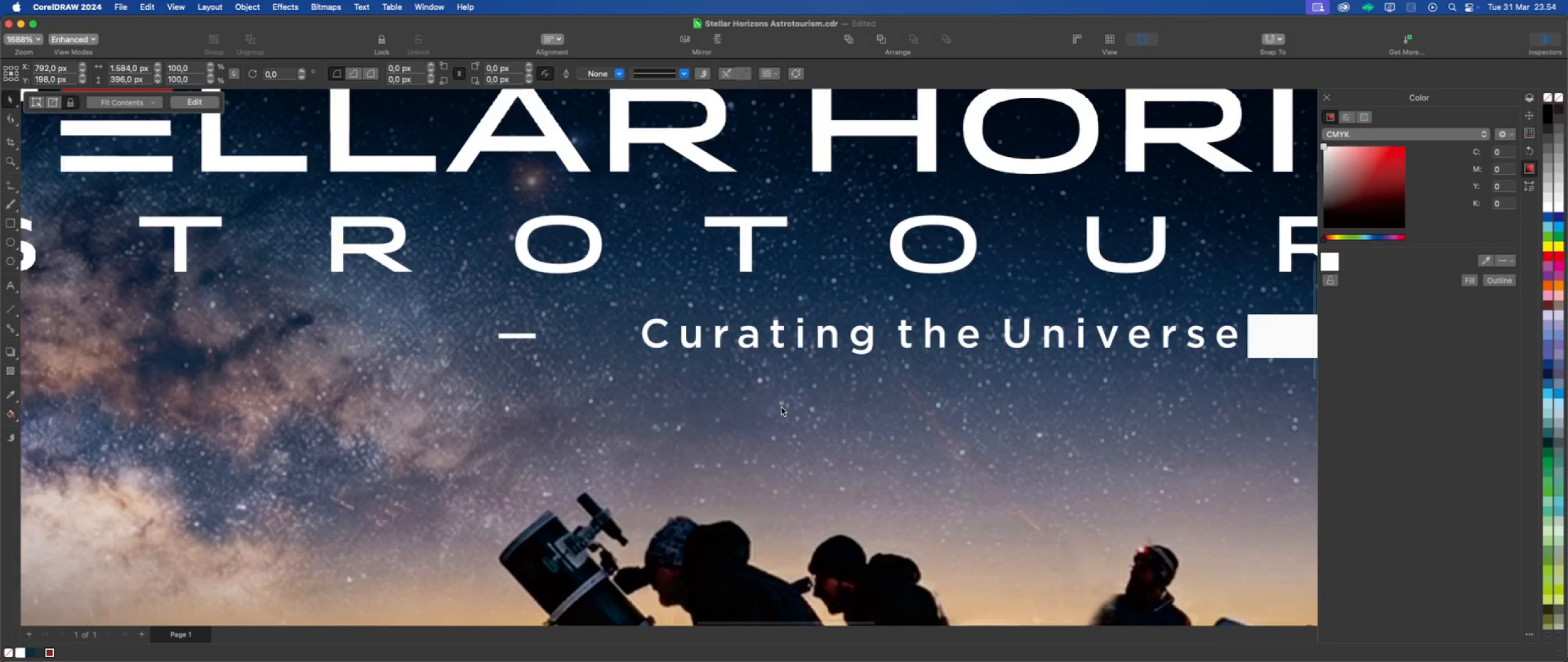 
scroll: coordinate [771, 409], scroll_direction: down, amount: 6.0
 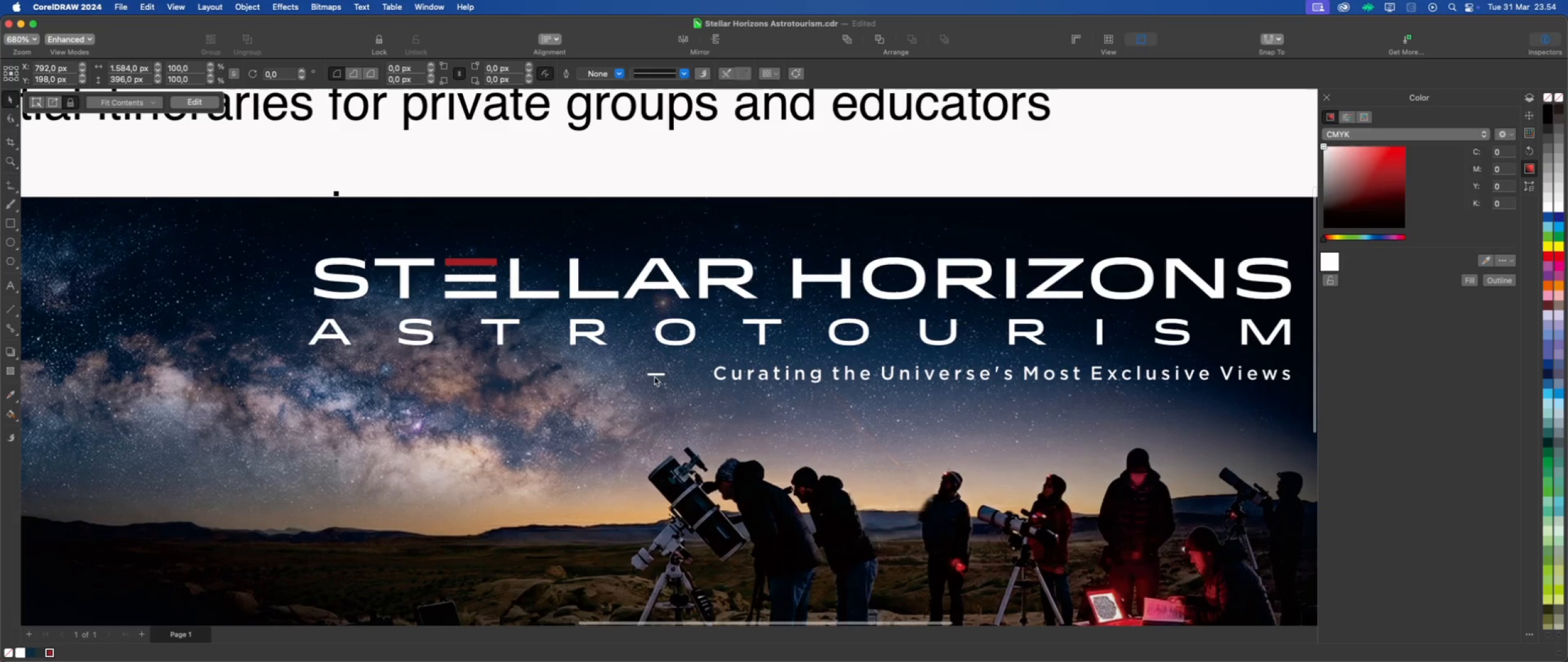 
left_click([656, 374])
 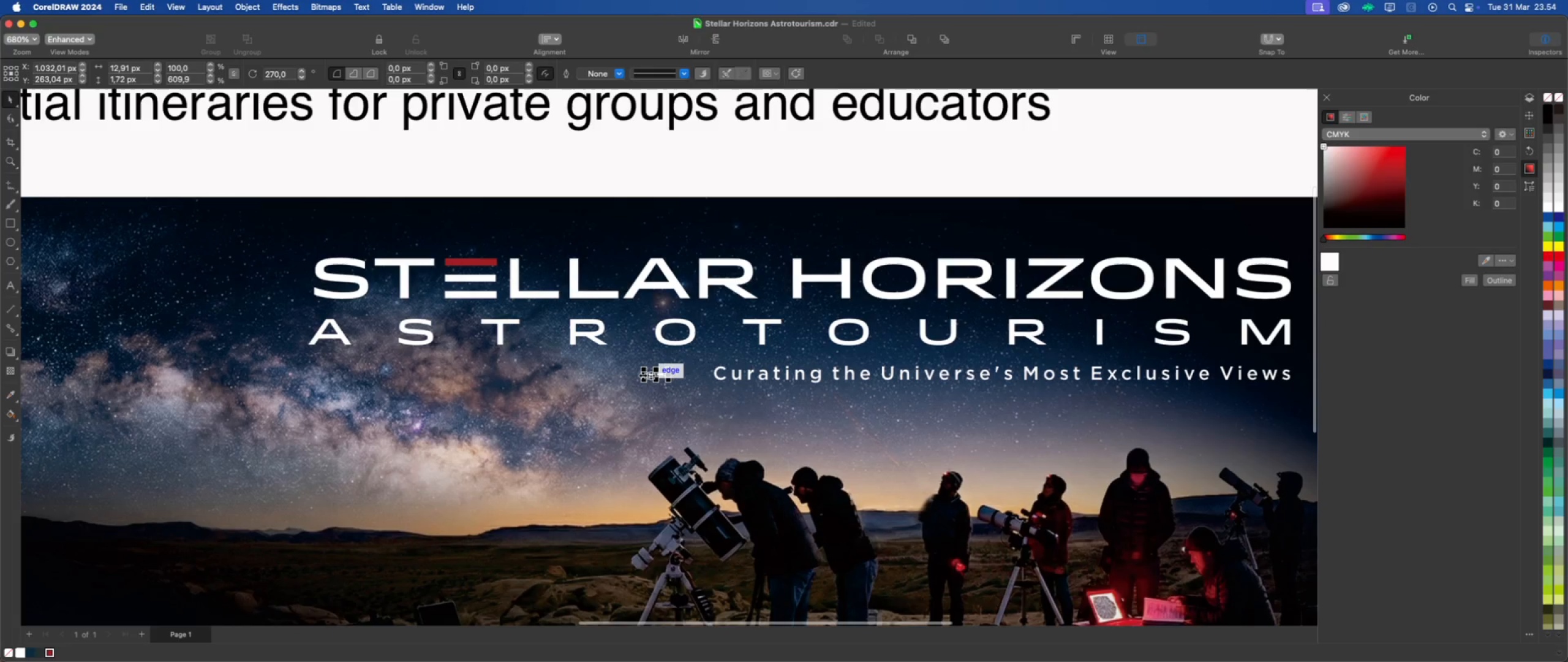 
left_click_drag(start_coordinate=[643, 375], to_coordinate=[304, 343])
 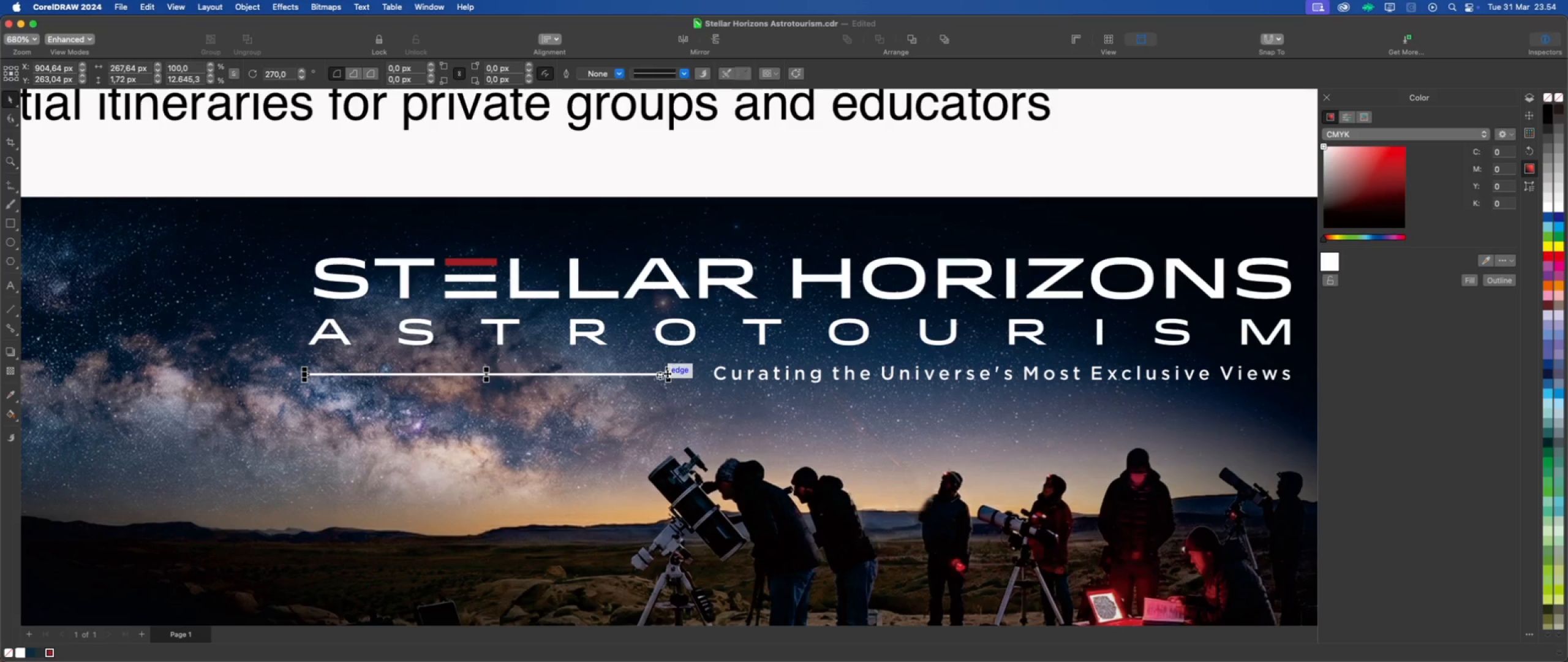 
left_click_drag(start_coordinate=[667, 373], to_coordinate=[701, 374])
 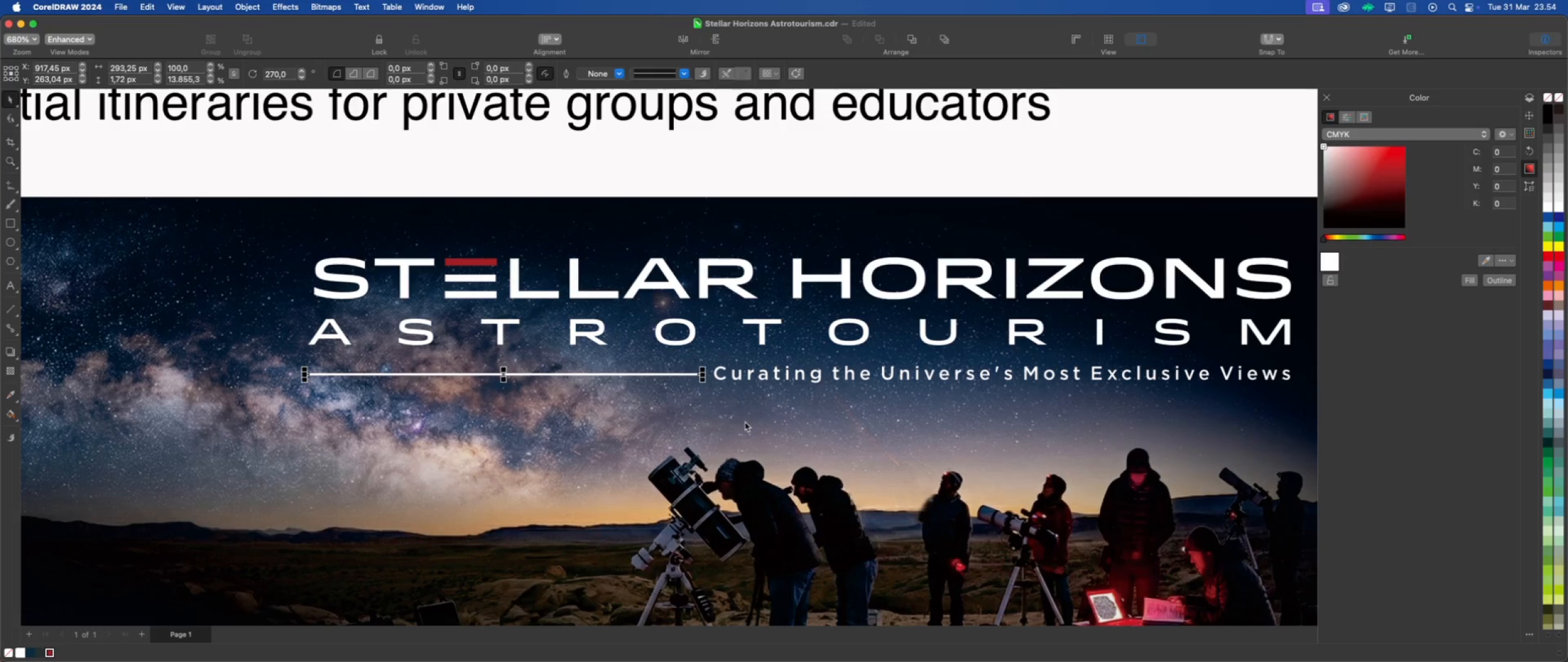 
left_click([745, 422])
 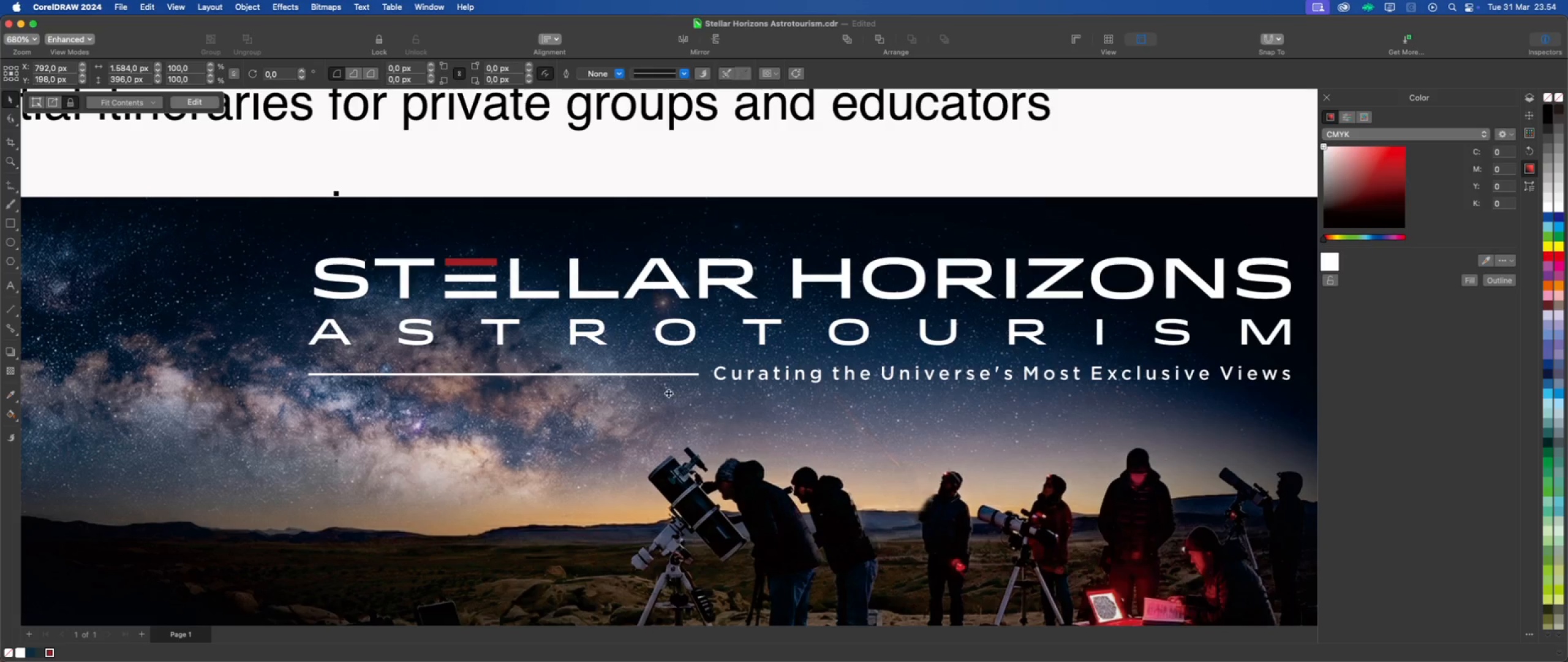 
scroll: coordinate [594, 370], scroll_direction: down, amount: 2.0
 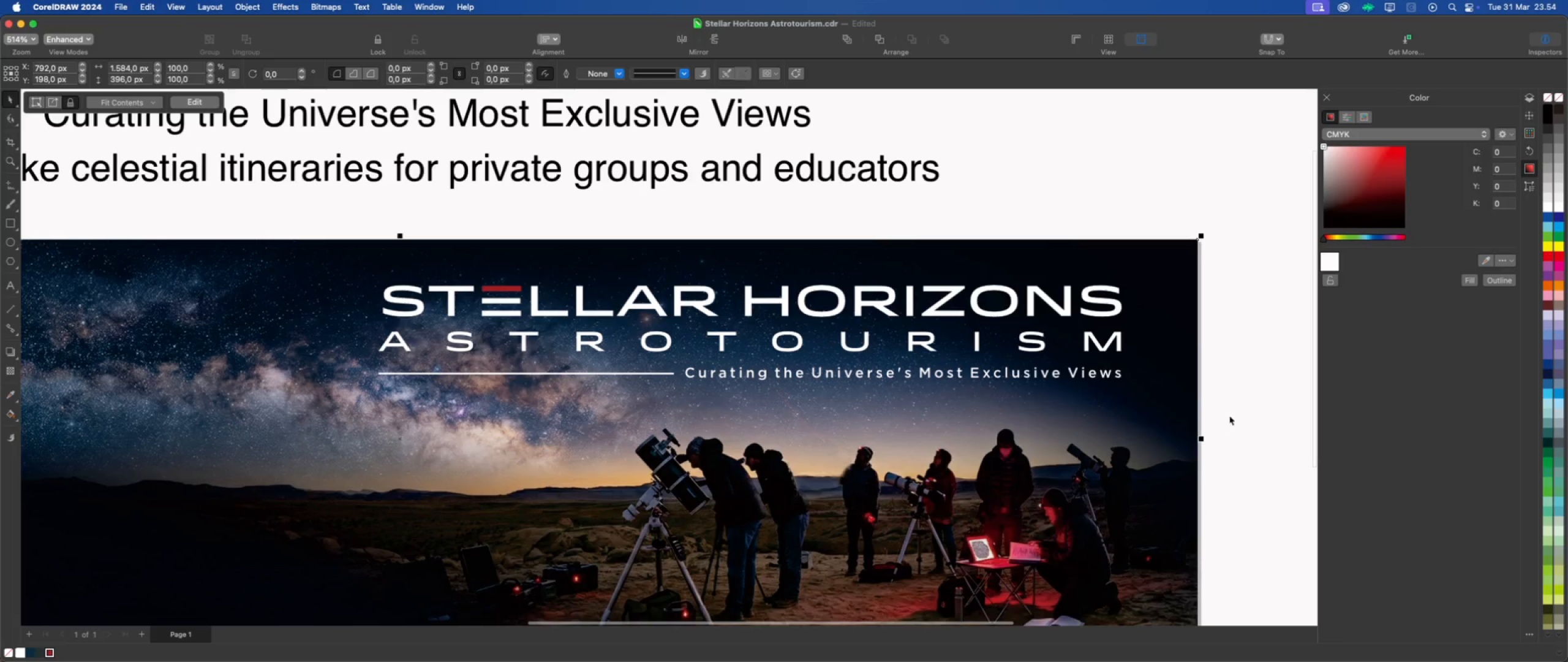 
left_click([1233, 413])
 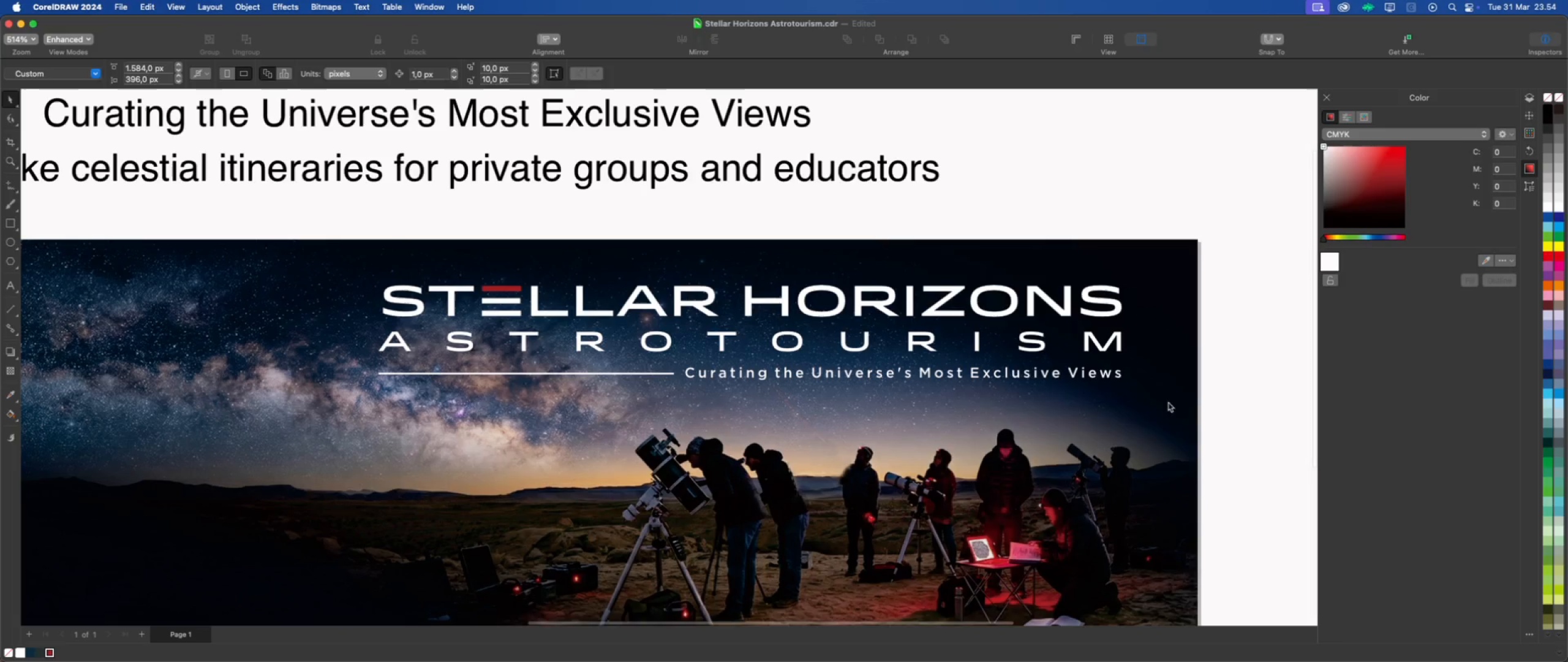 
scroll: coordinate [994, 343], scroll_direction: down, amount: 3.0
 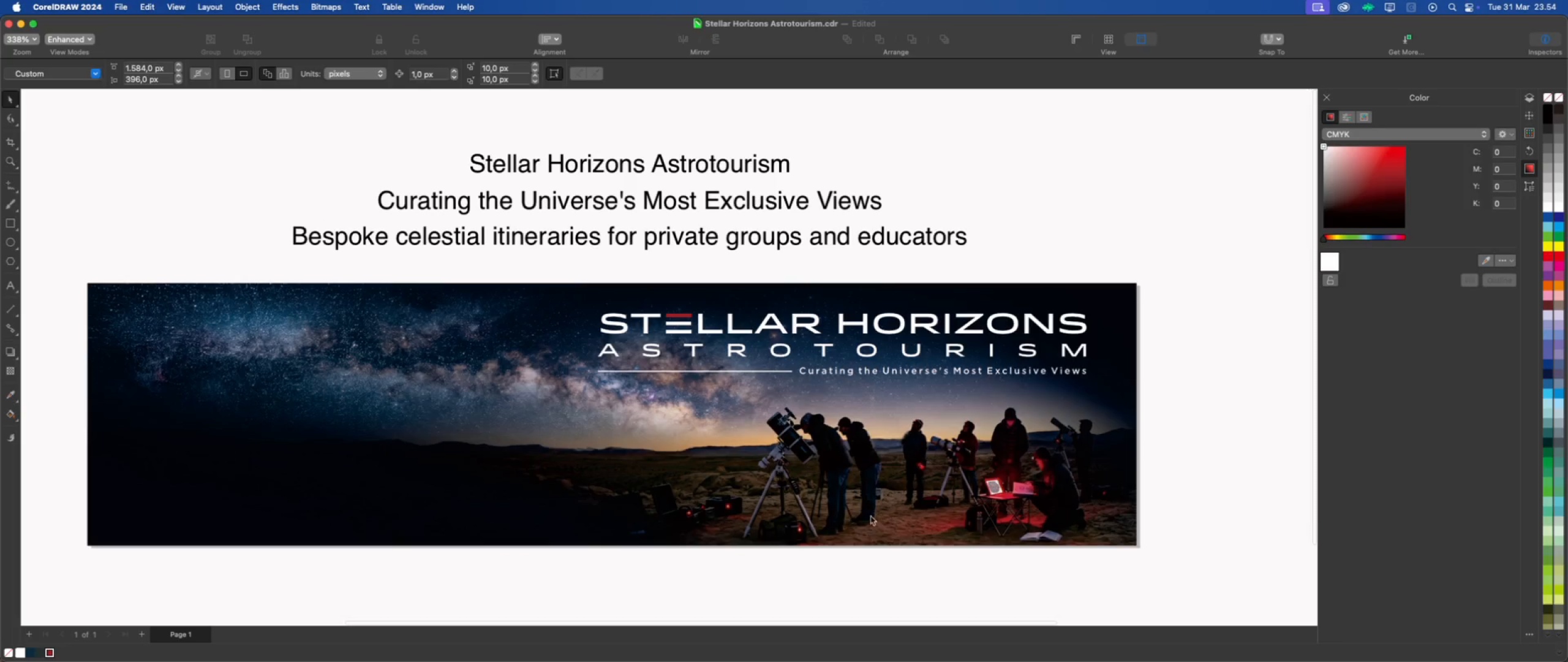 
scroll: coordinate [890, 512], scroll_direction: up, amount: 1.0
 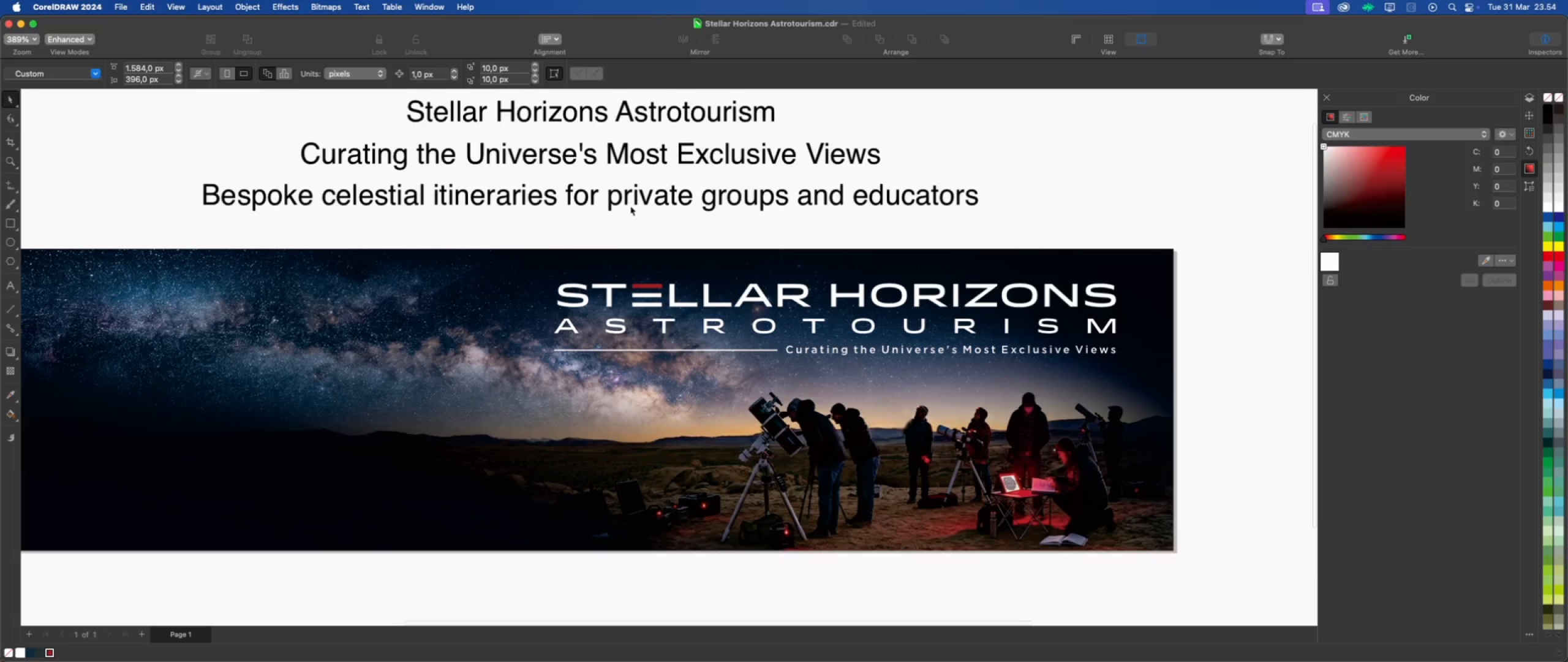 
left_click([634, 201])
 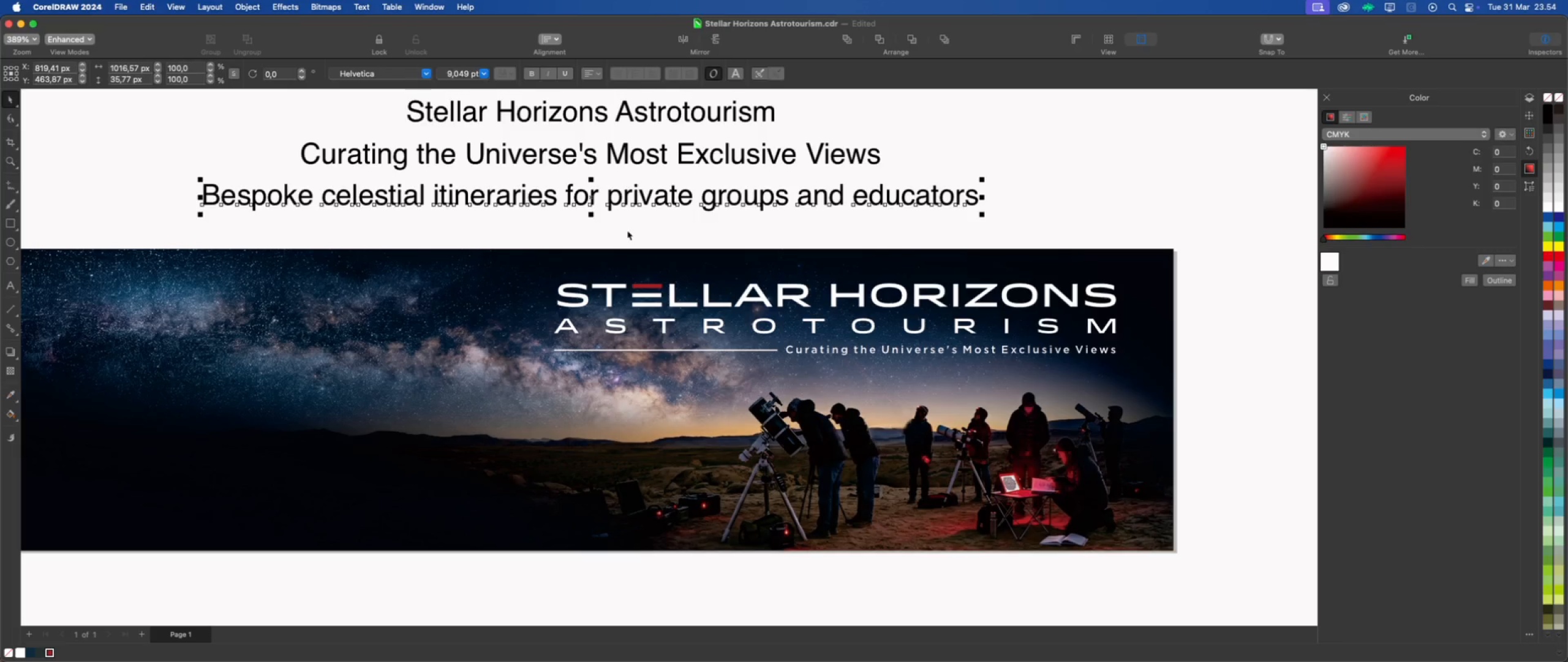 
key(Meta+D)
 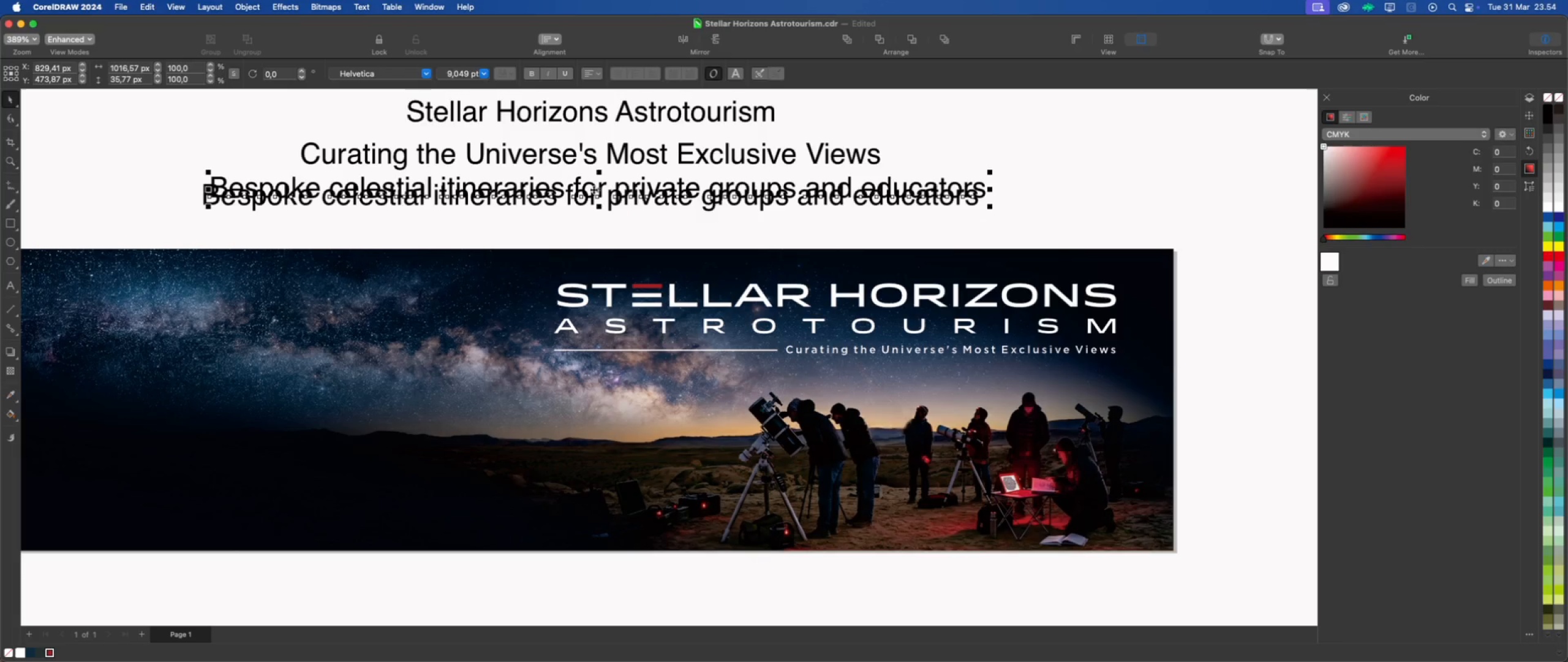 
left_click_drag(start_coordinate=[600, 188], to_coordinate=[718, 515])
 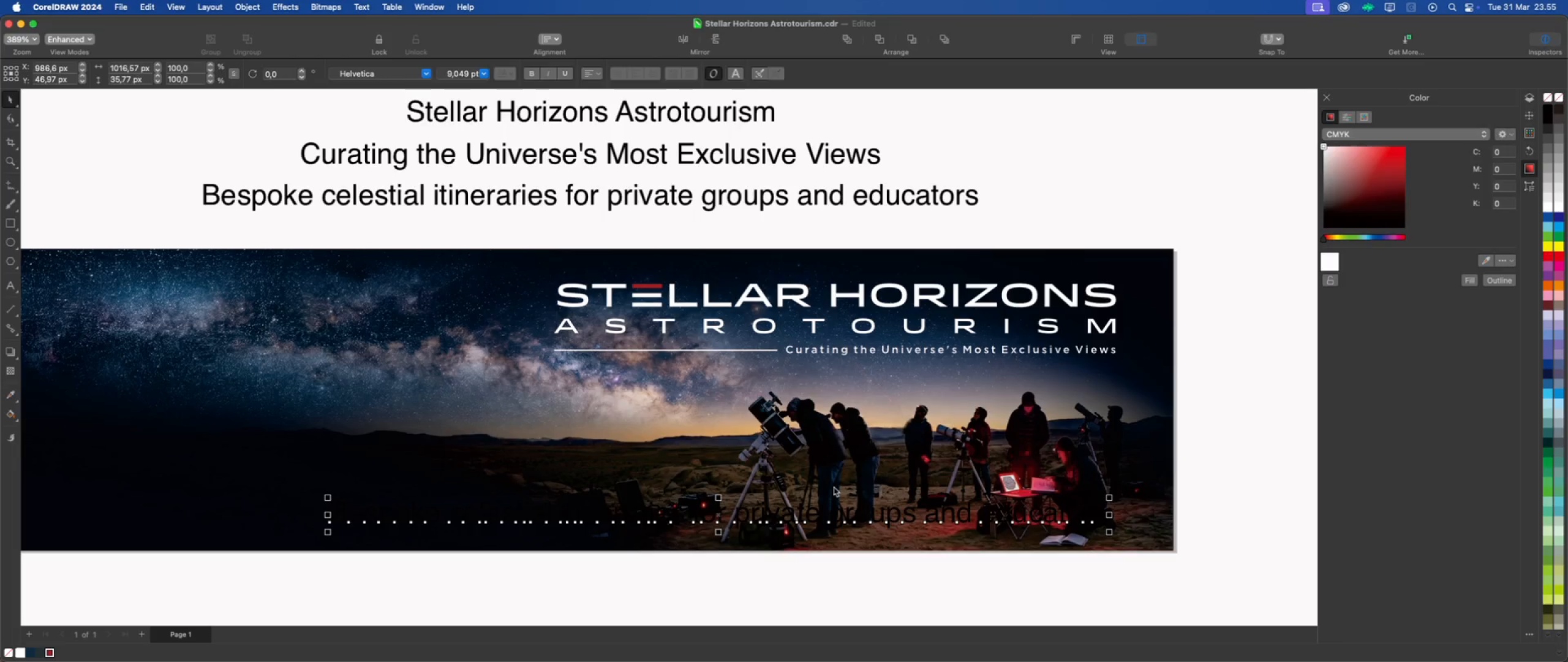 
wait(5.98)
 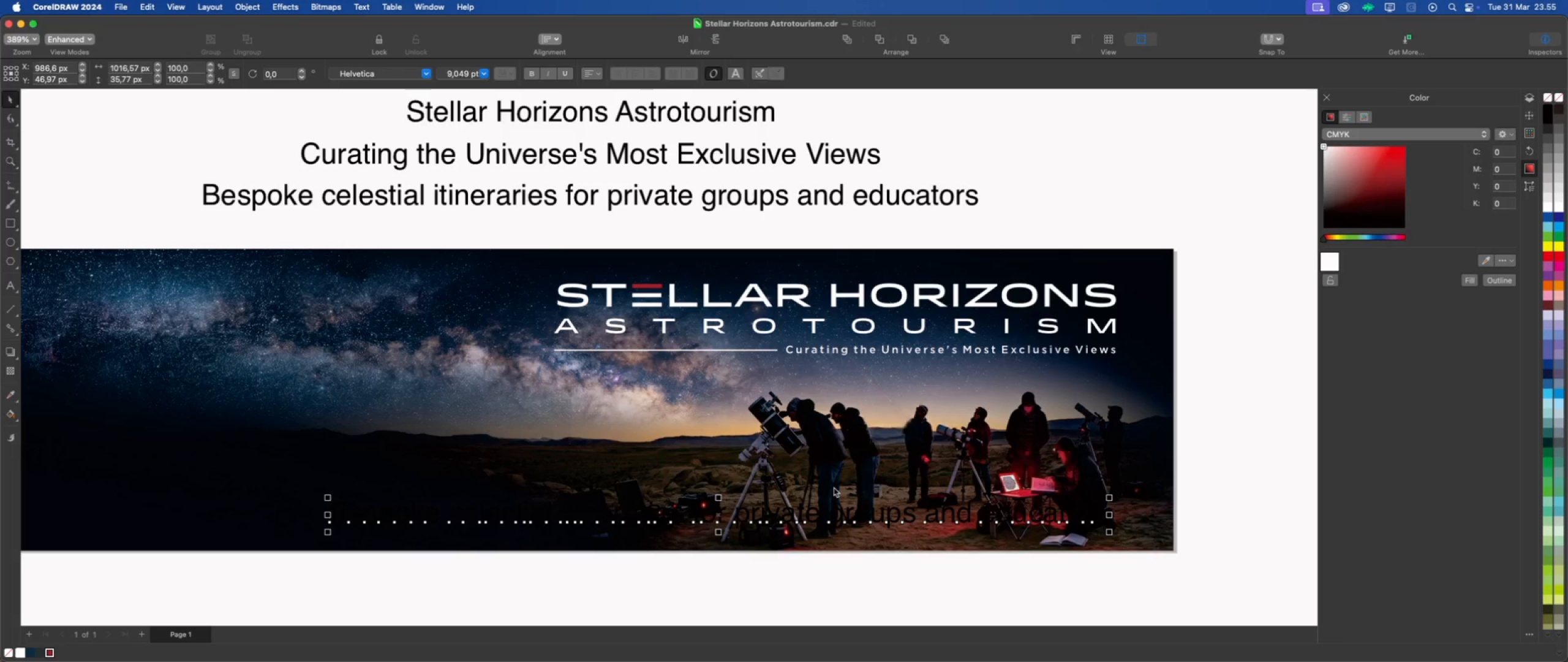 
left_click([1545, 208])
 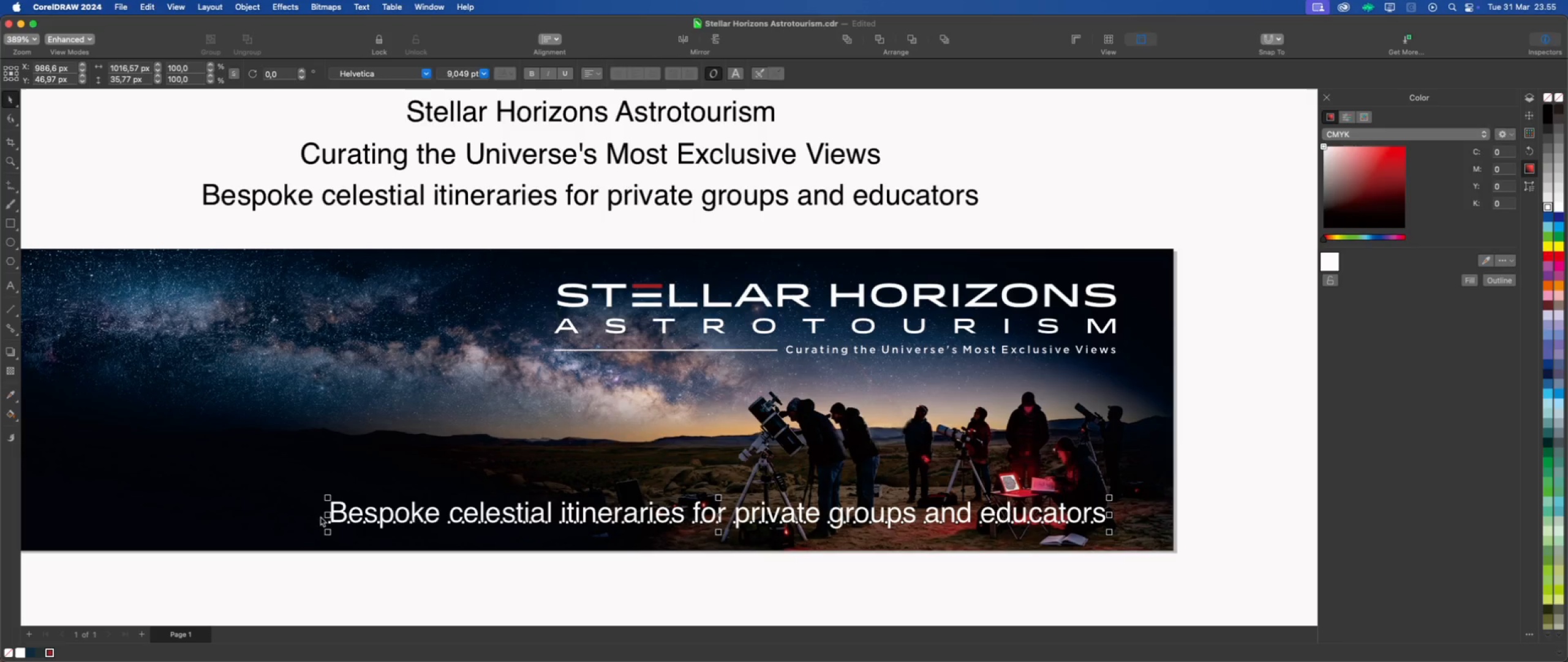 
left_click_drag(start_coordinate=[324, 533], to_coordinate=[793, 536])
 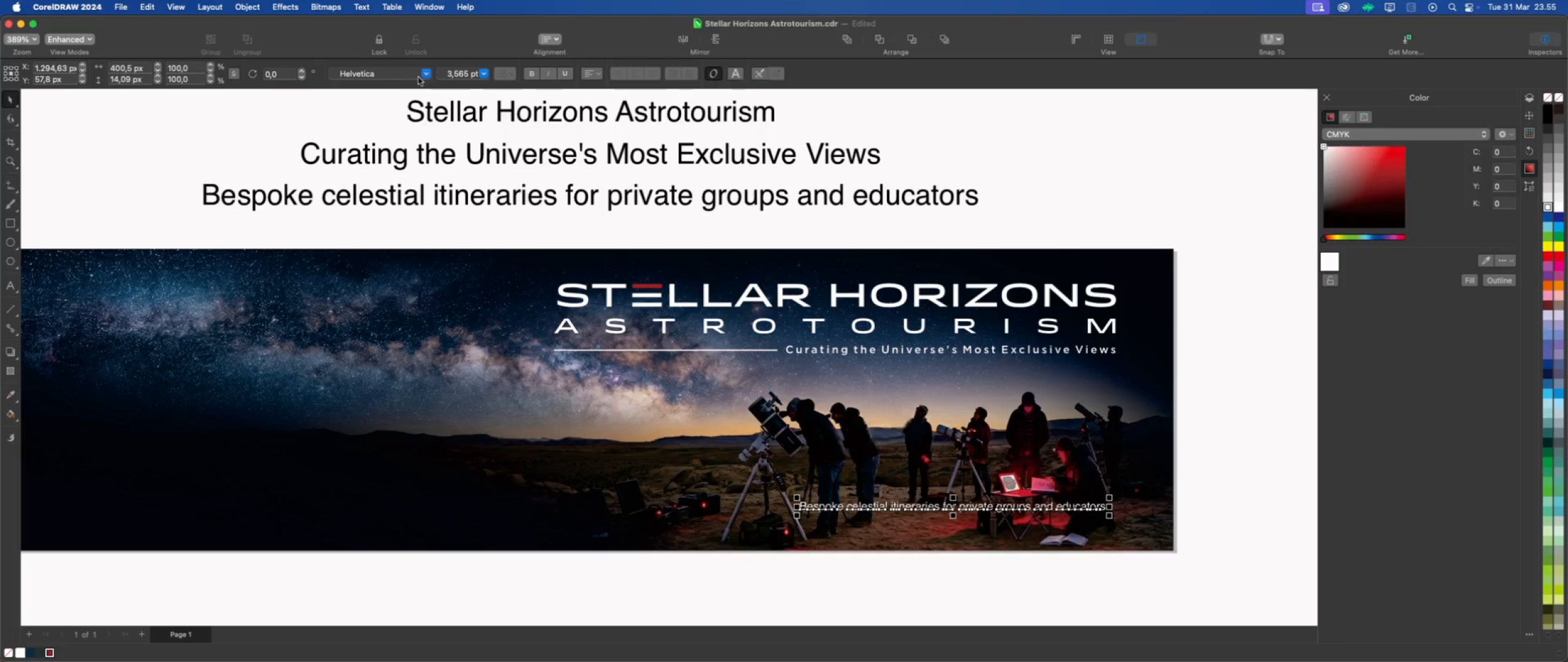 
left_click([426, 73])
 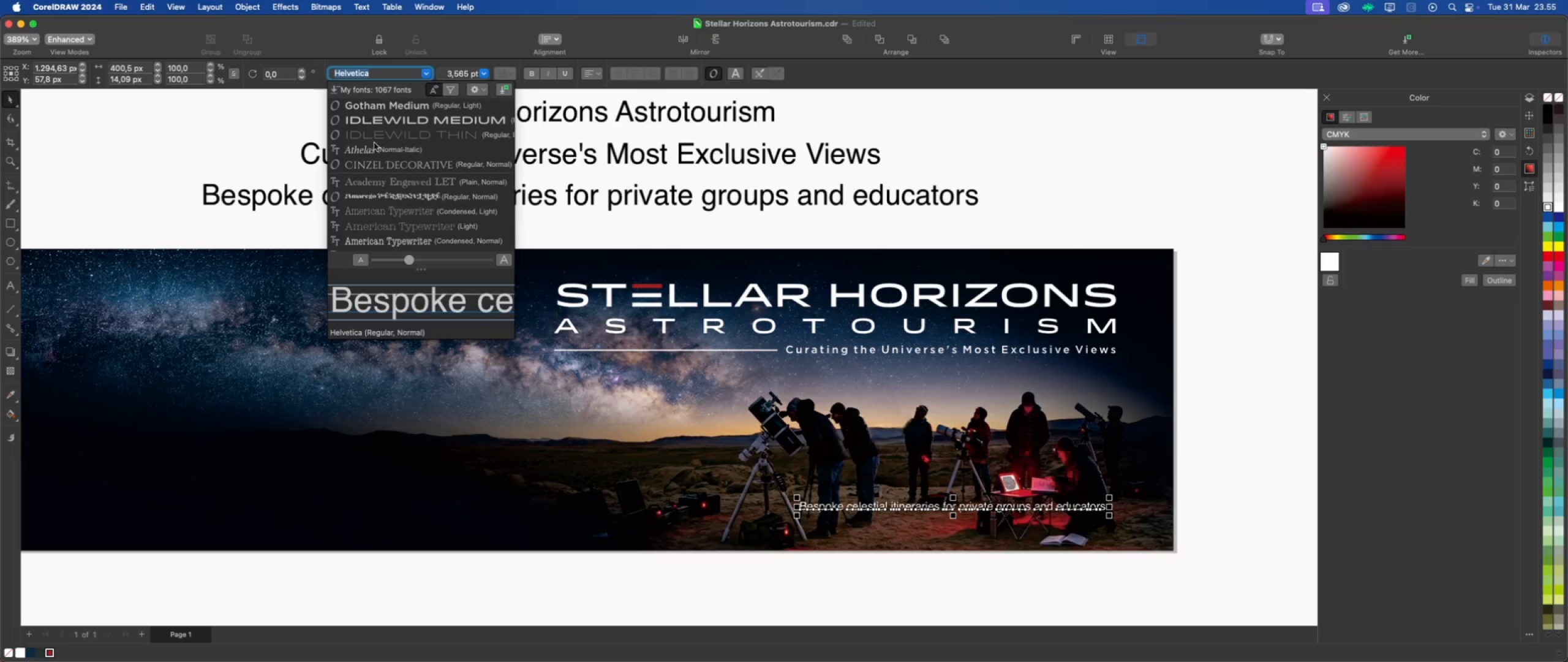 
left_click([374, 148])
 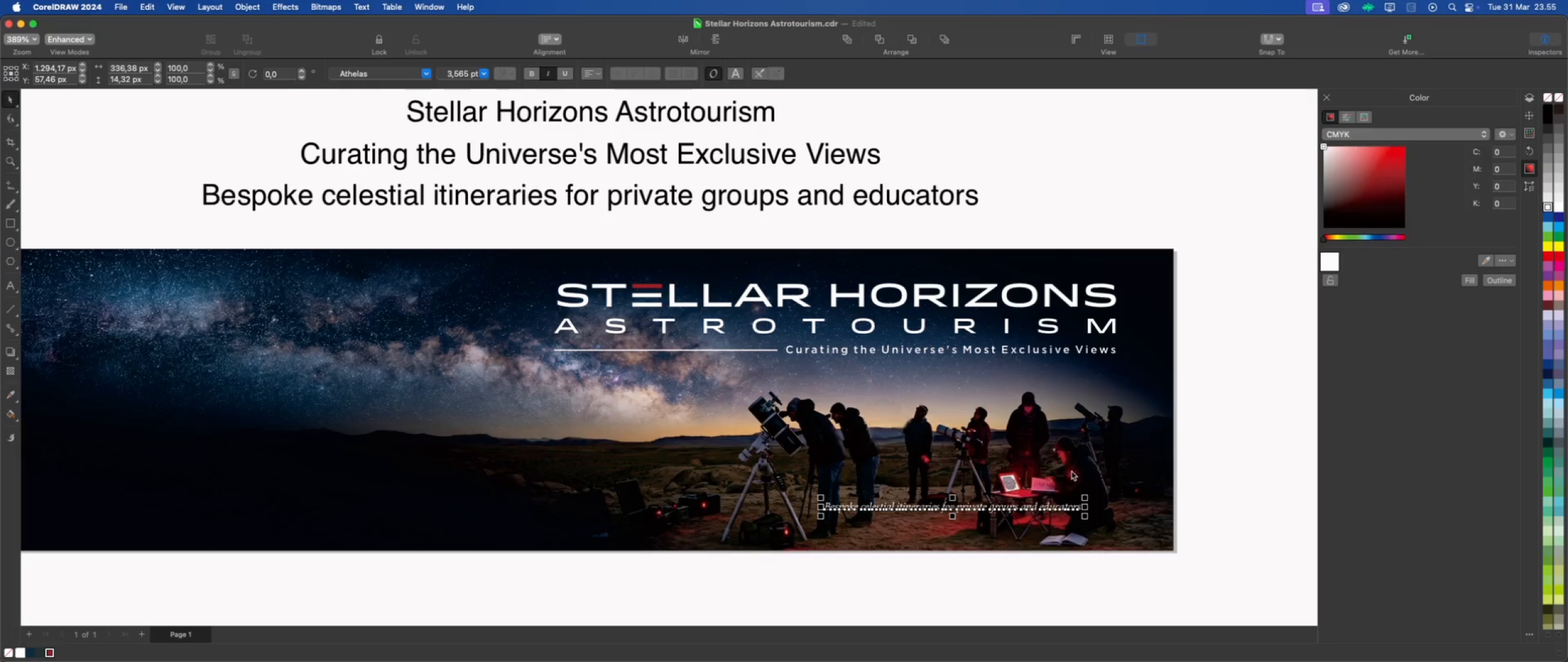 
left_click_drag(start_coordinate=[1085, 495], to_coordinate=[1118, 321])
 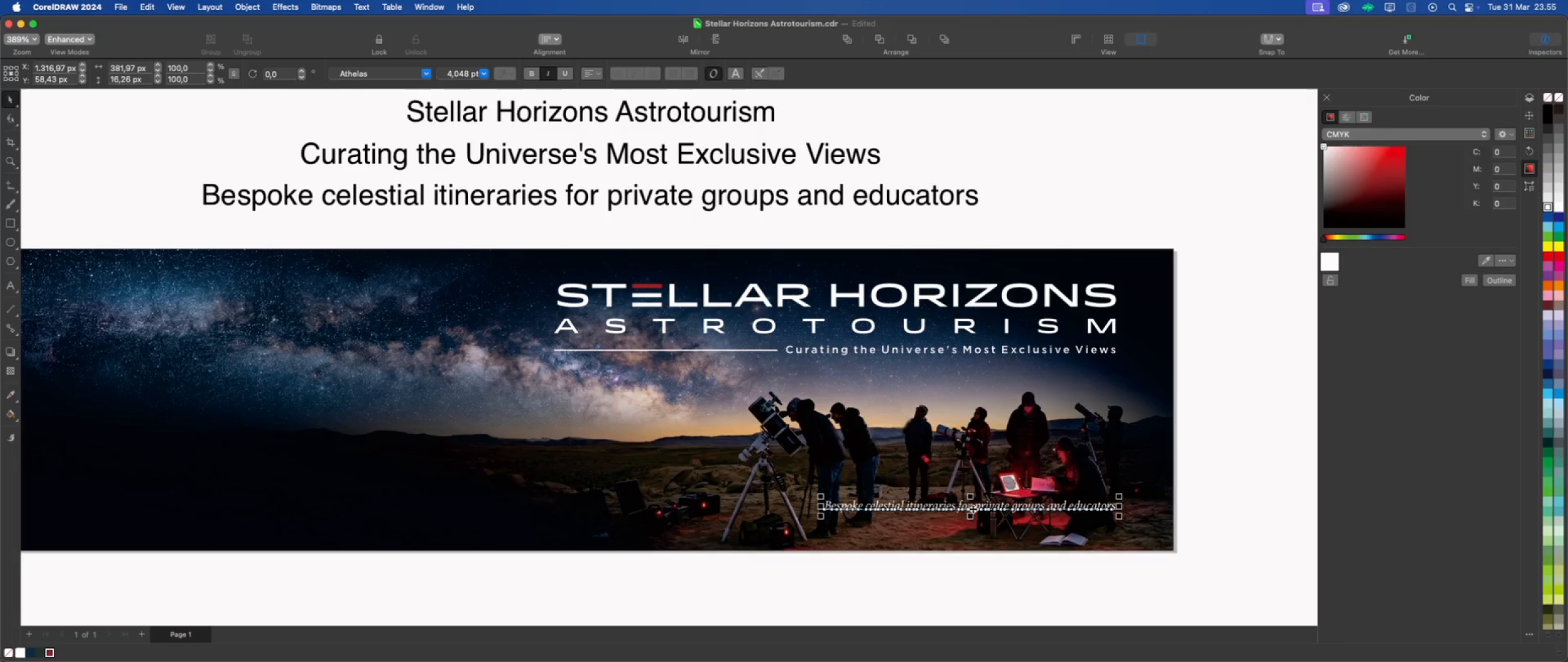 
left_click_drag(start_coordinate=[969, 506], to_coordinate=[969, 524])
 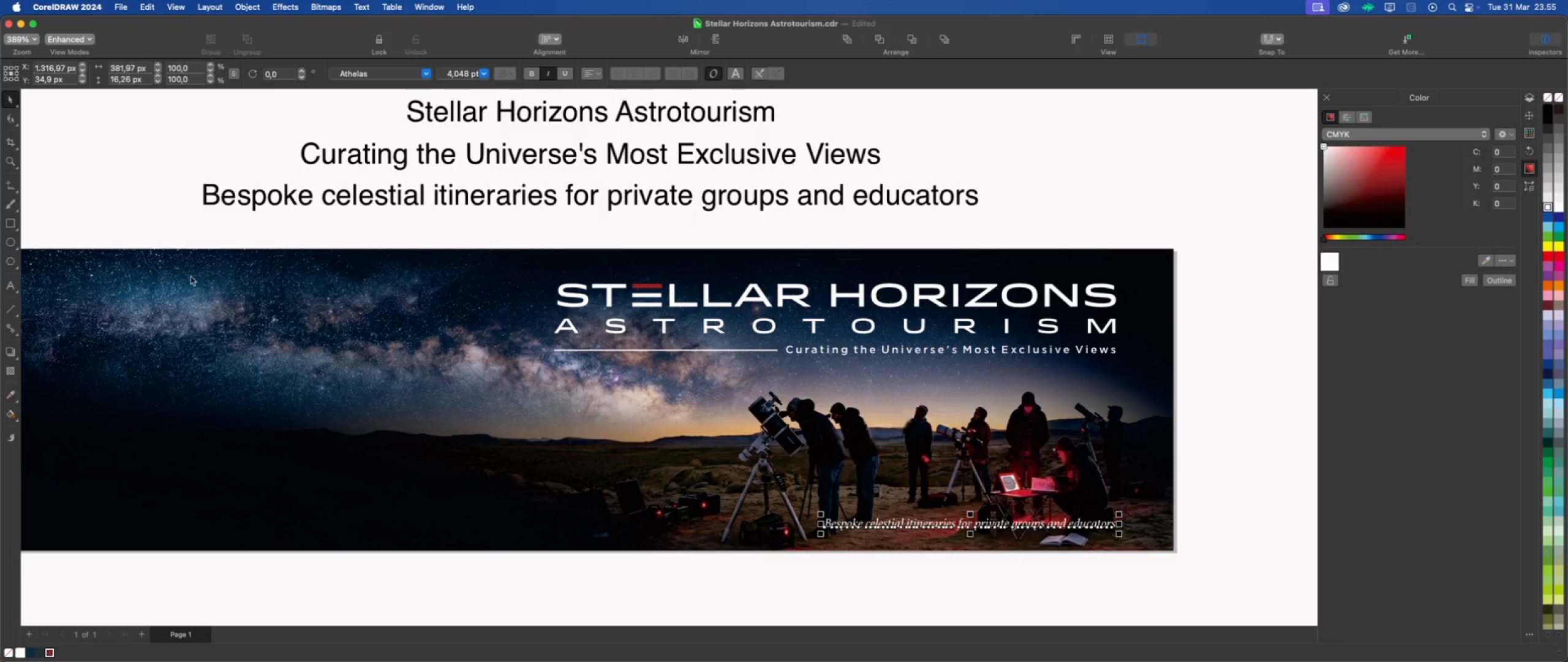 
hold_key(key=ShiftLeft, duration=2.1)
 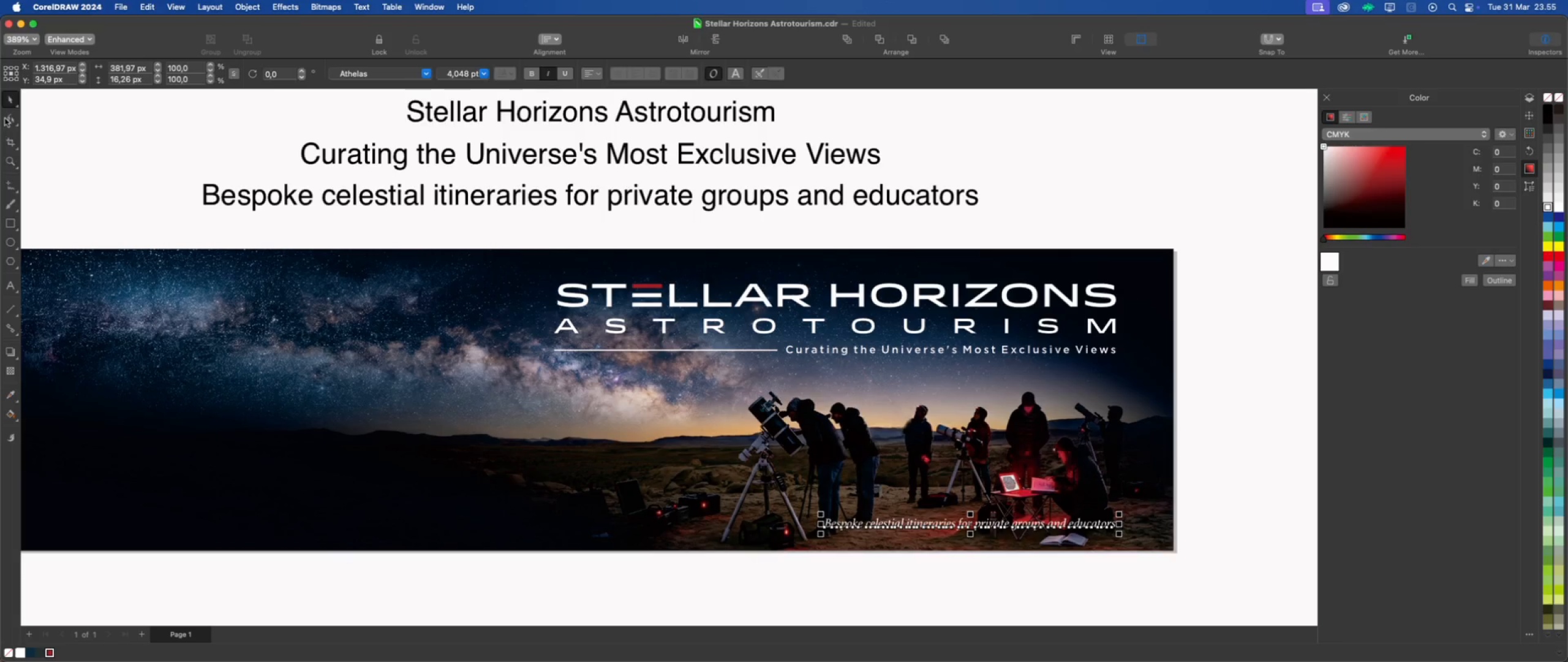 
left_click([10, 117])
 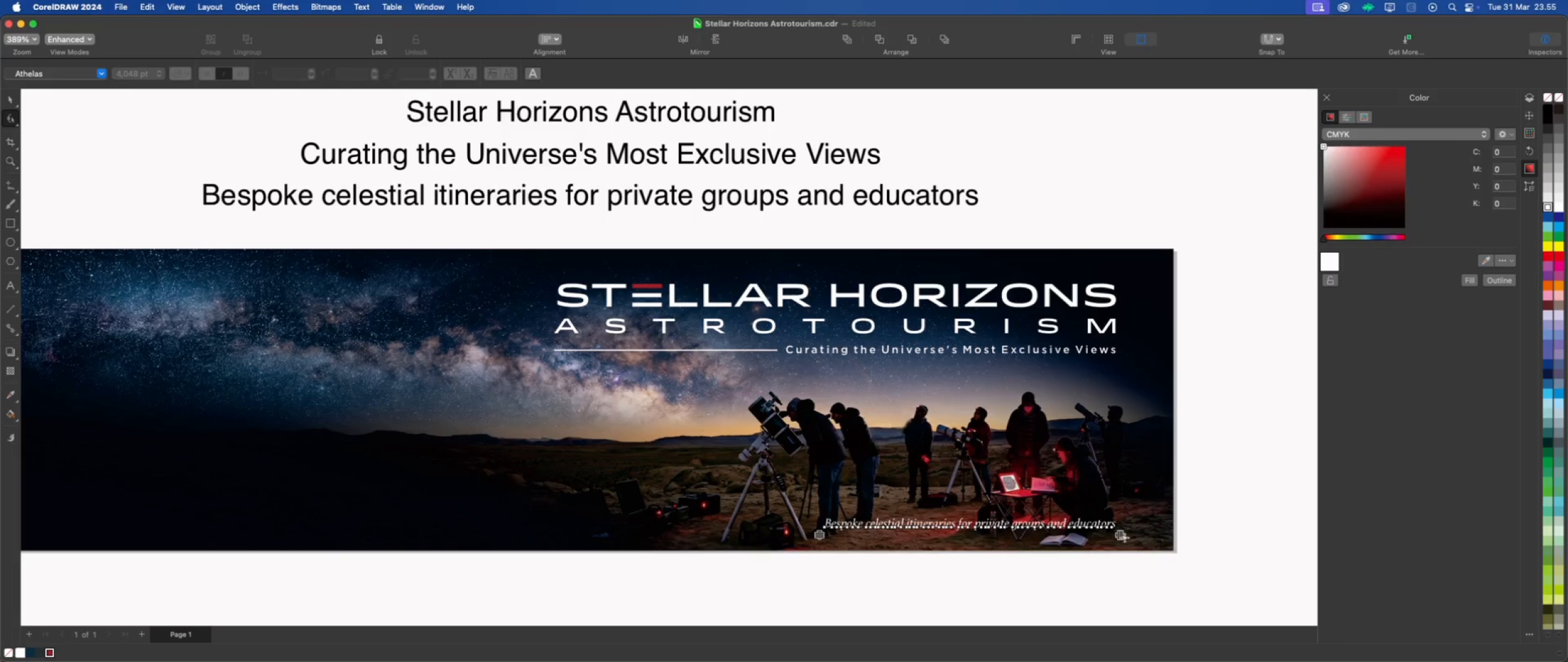 
left_click_drag(start_coordinate=[1125, 537], to_coordinate=[1272, 541])
 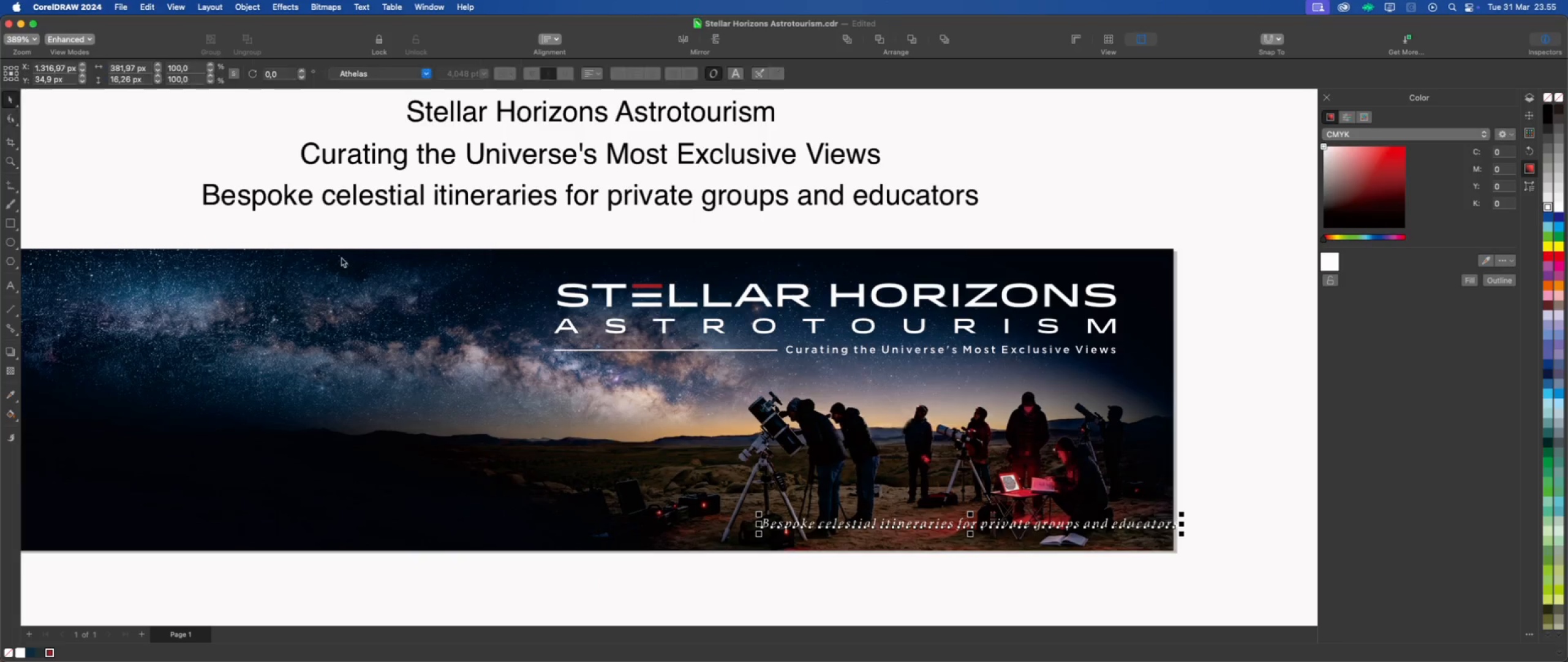 
hold_key(key=ShiftLeft, duration=1.15)
left_click([1114, 328])
 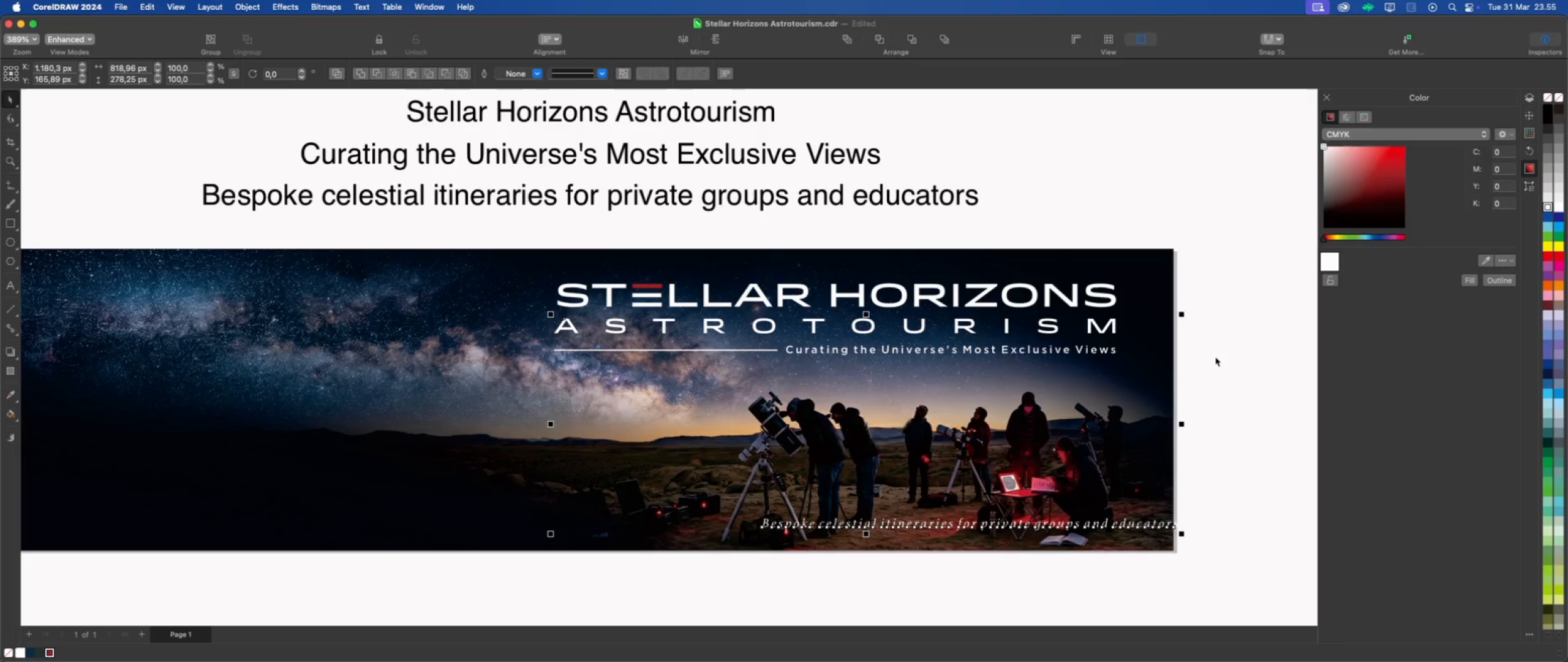 
key(Shift+R)
 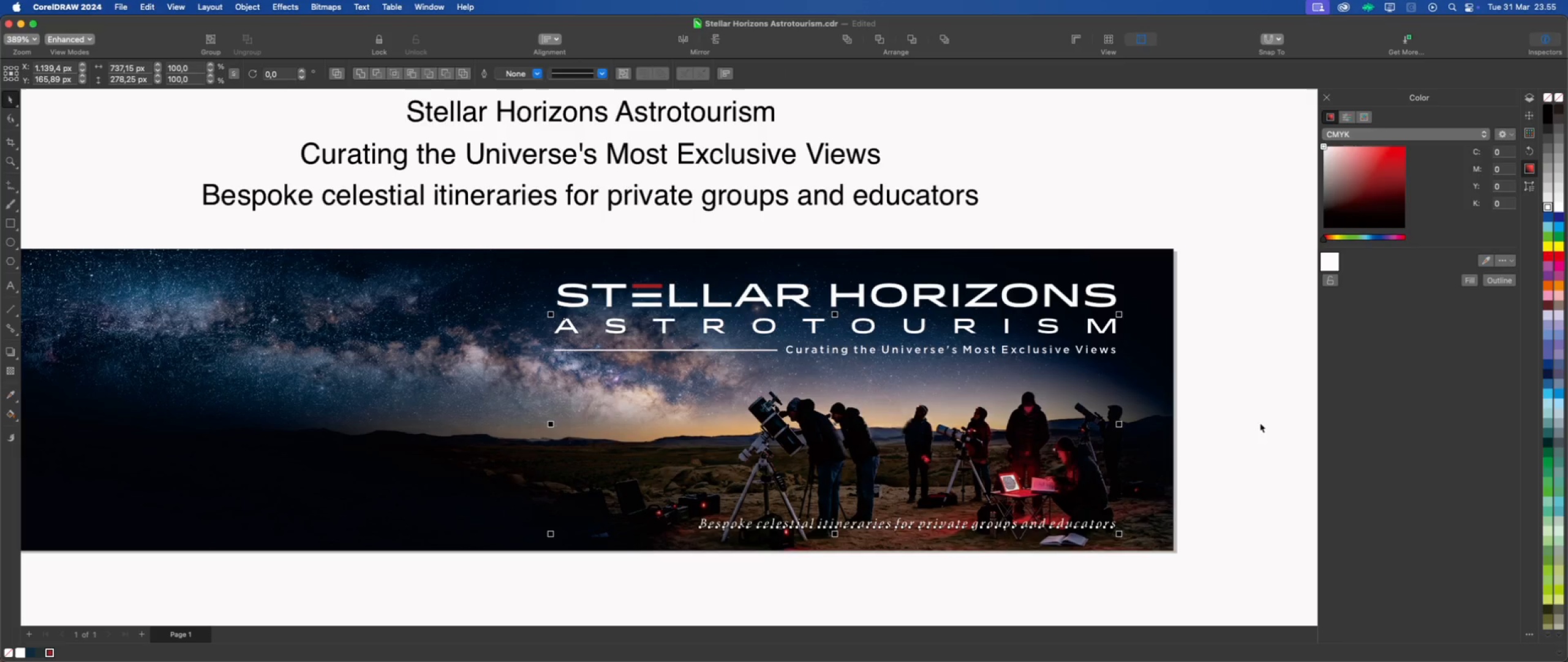 
scroll: coordinate [1240, 420], scroll_direction: down, amount: 1.0
 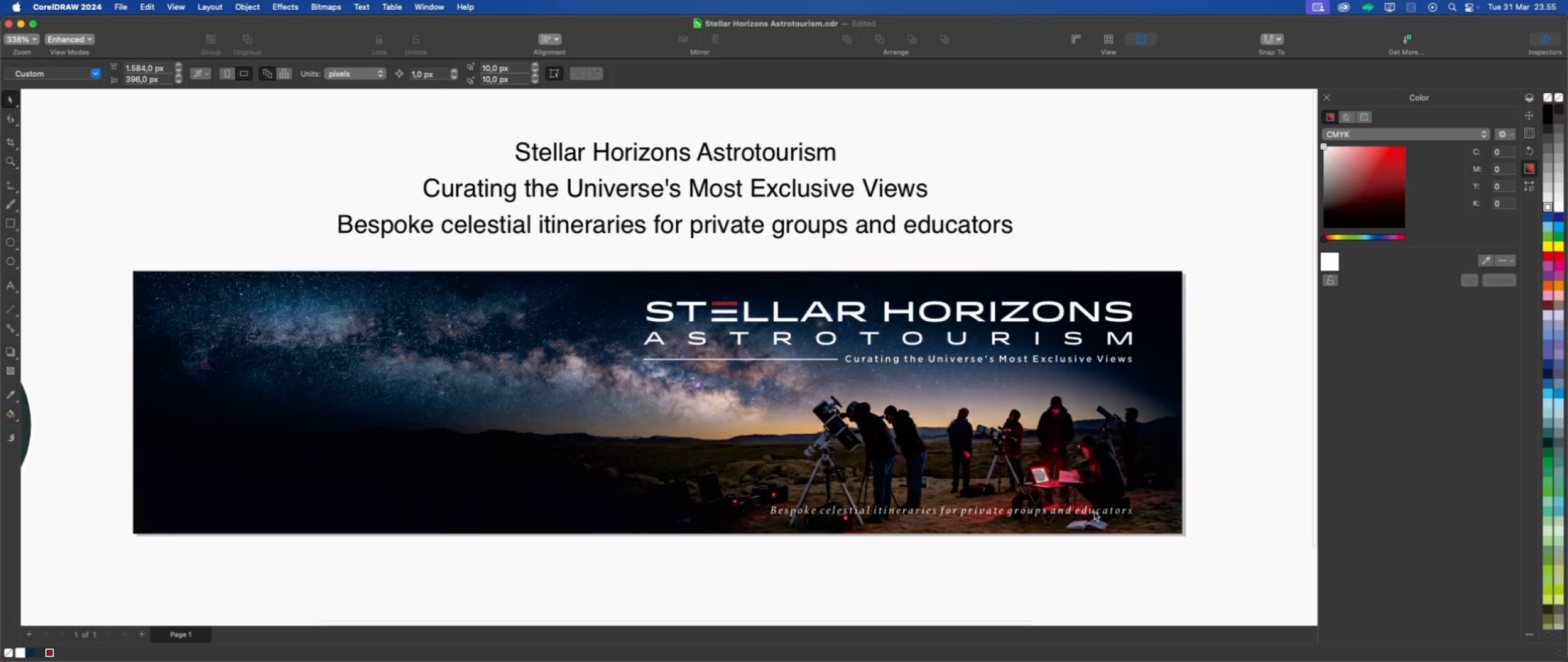 
left_click([1094, 511])
 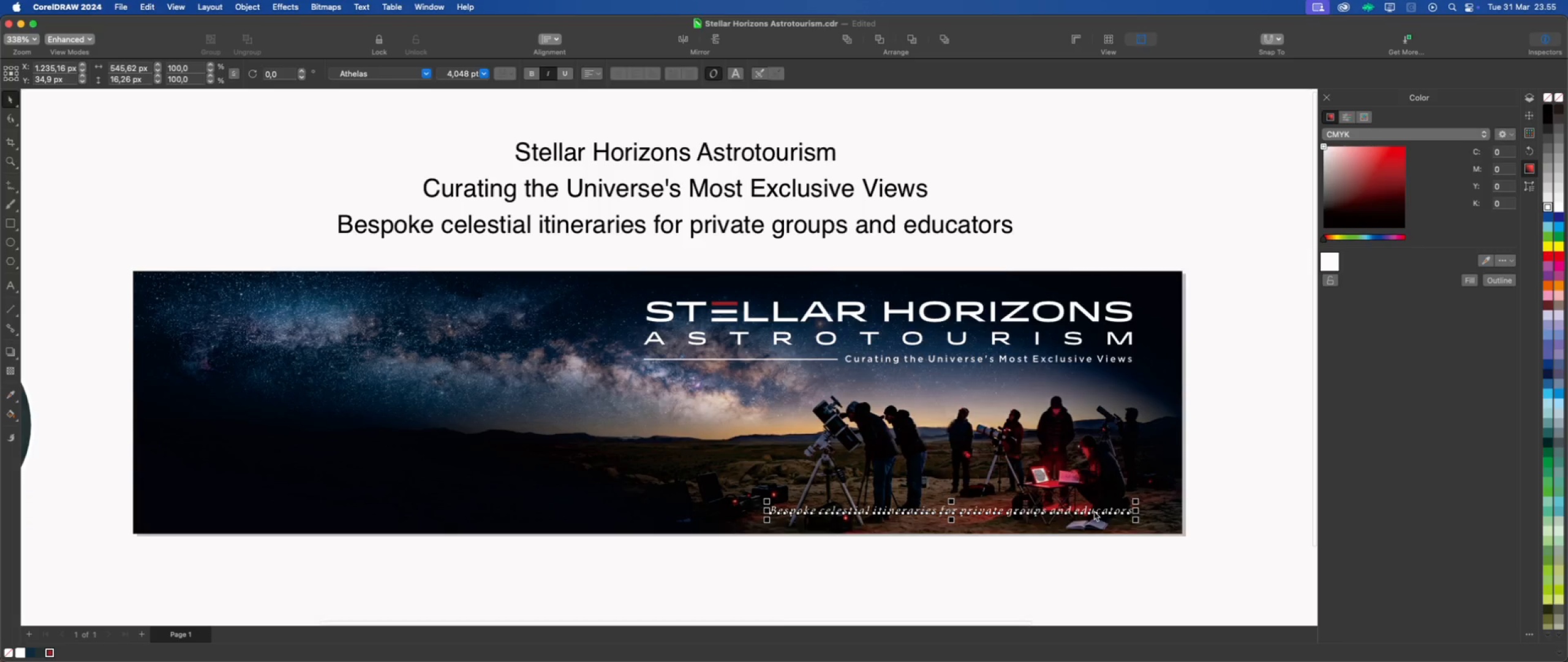 
right_click([1094, 511])
 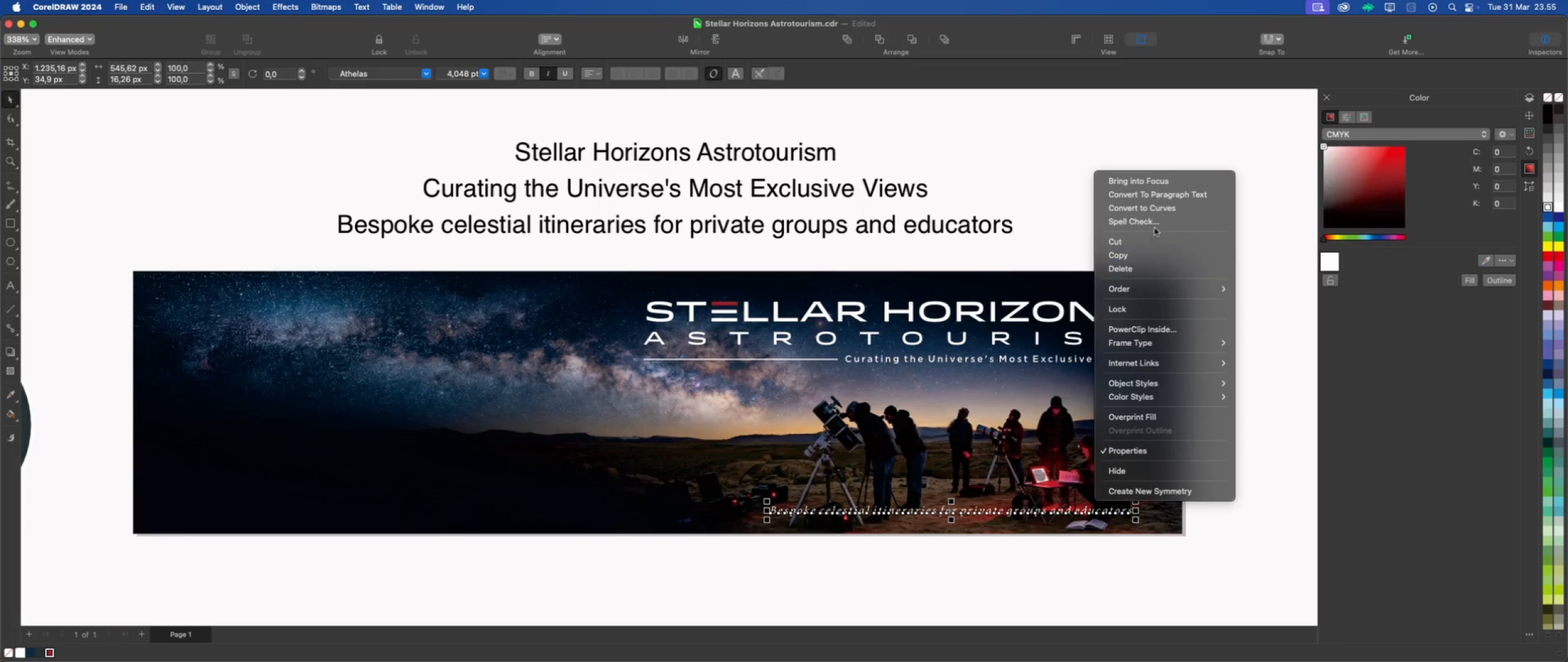 
left_click([1163, 210])
 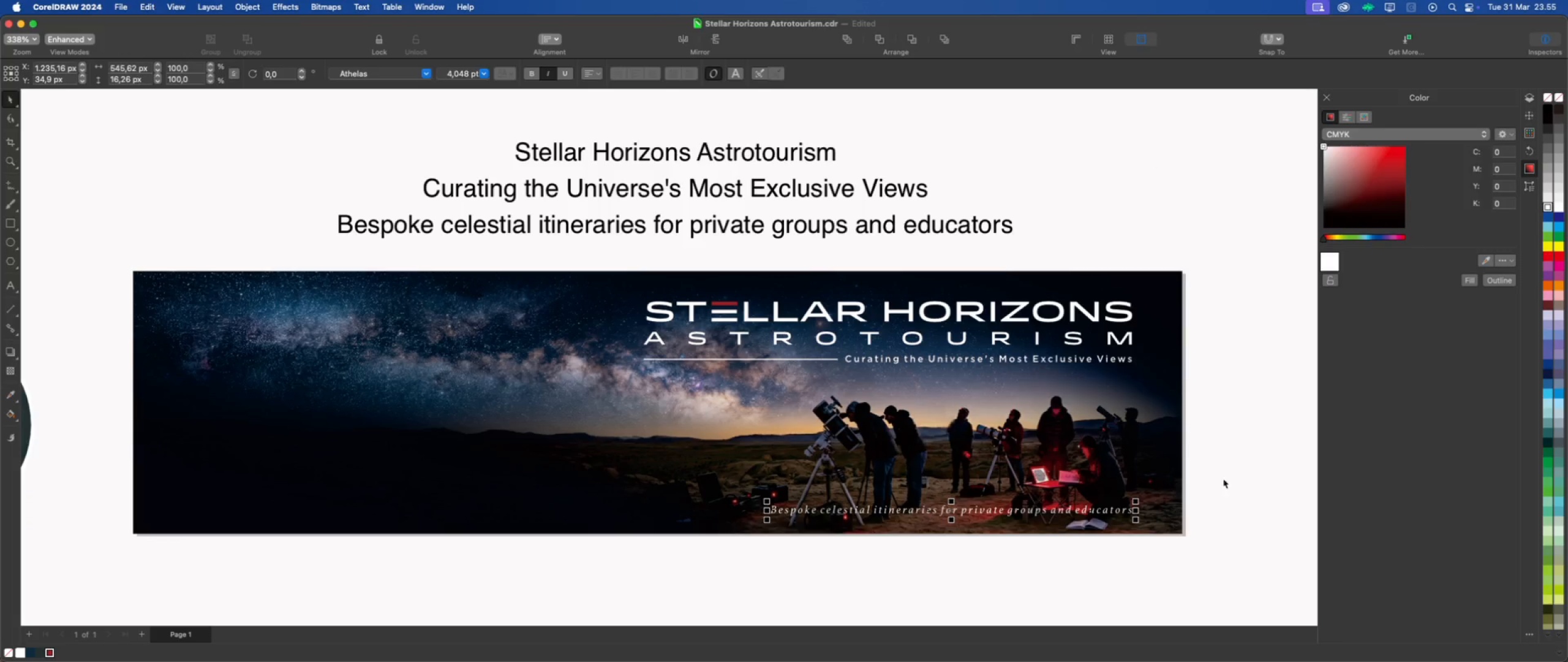 
left_click([1234, 479])
 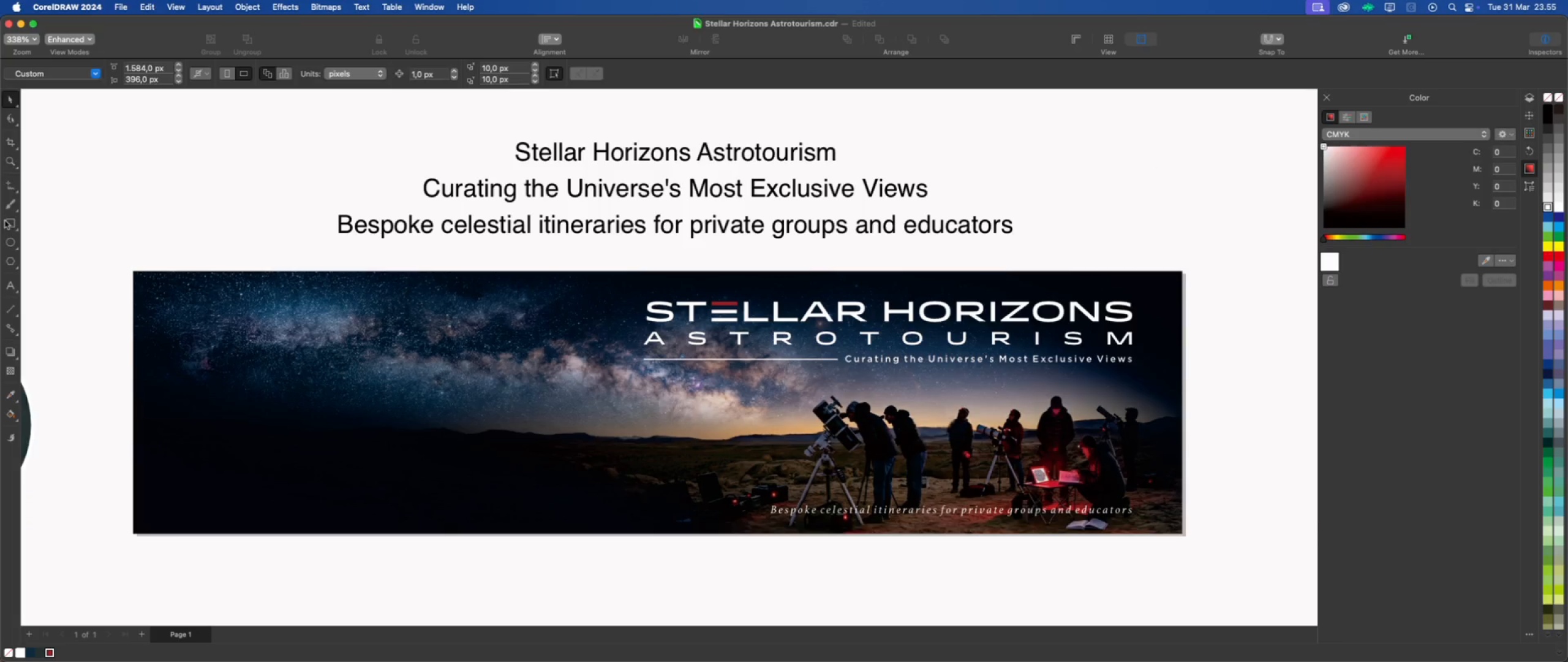 
left_click([6, 219])
 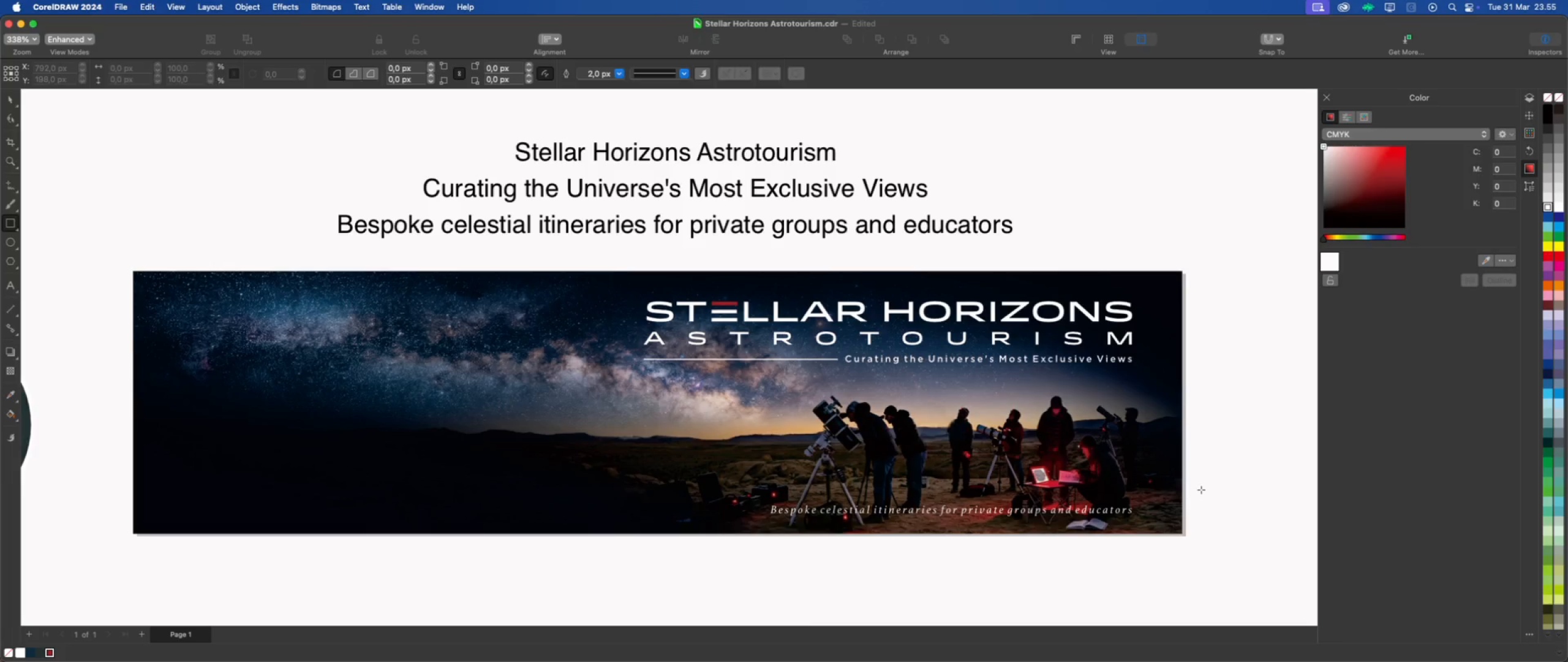 
left_click_drag(start_coordinate=[1200, 490], to_coordinate=[755, 519])
 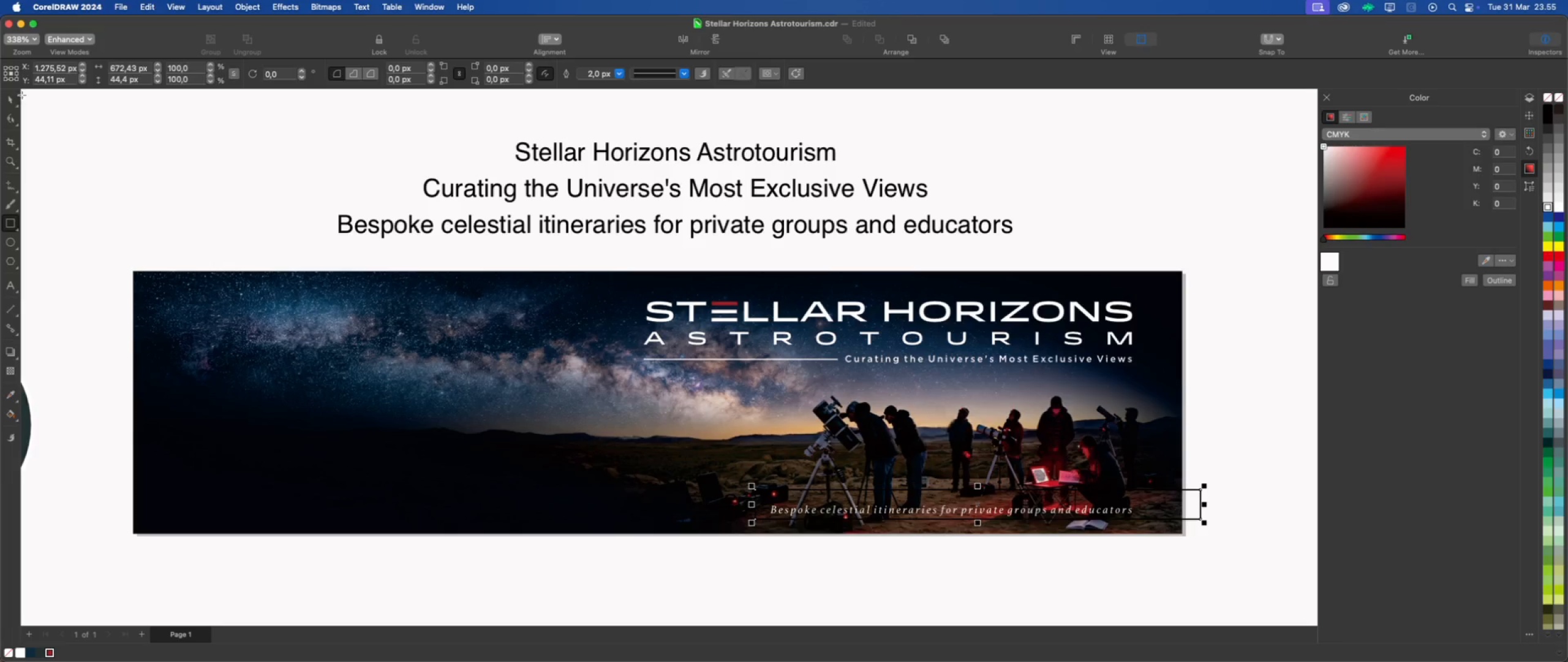 
left_click([11, 99])
 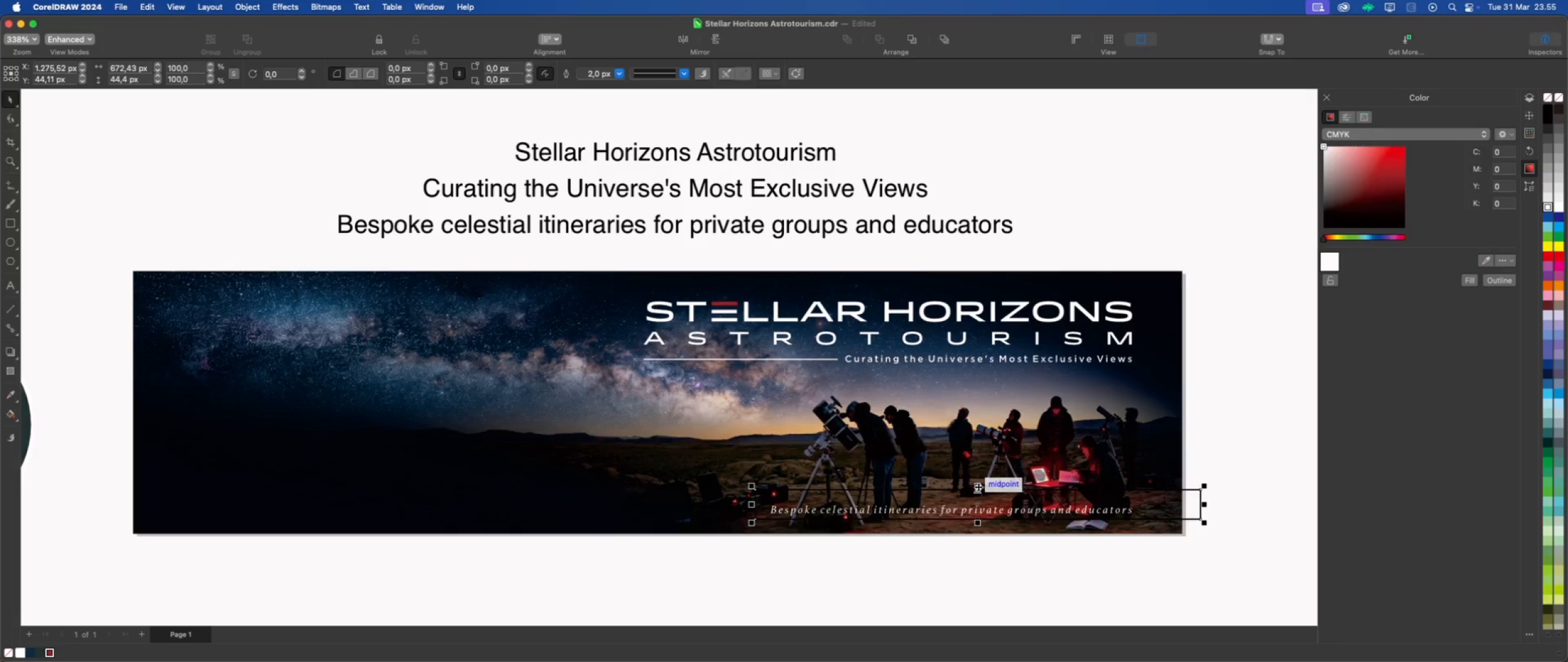 
left_click_drag(start_coordinate=[978, 486], to_coordinate=[978, 495])
 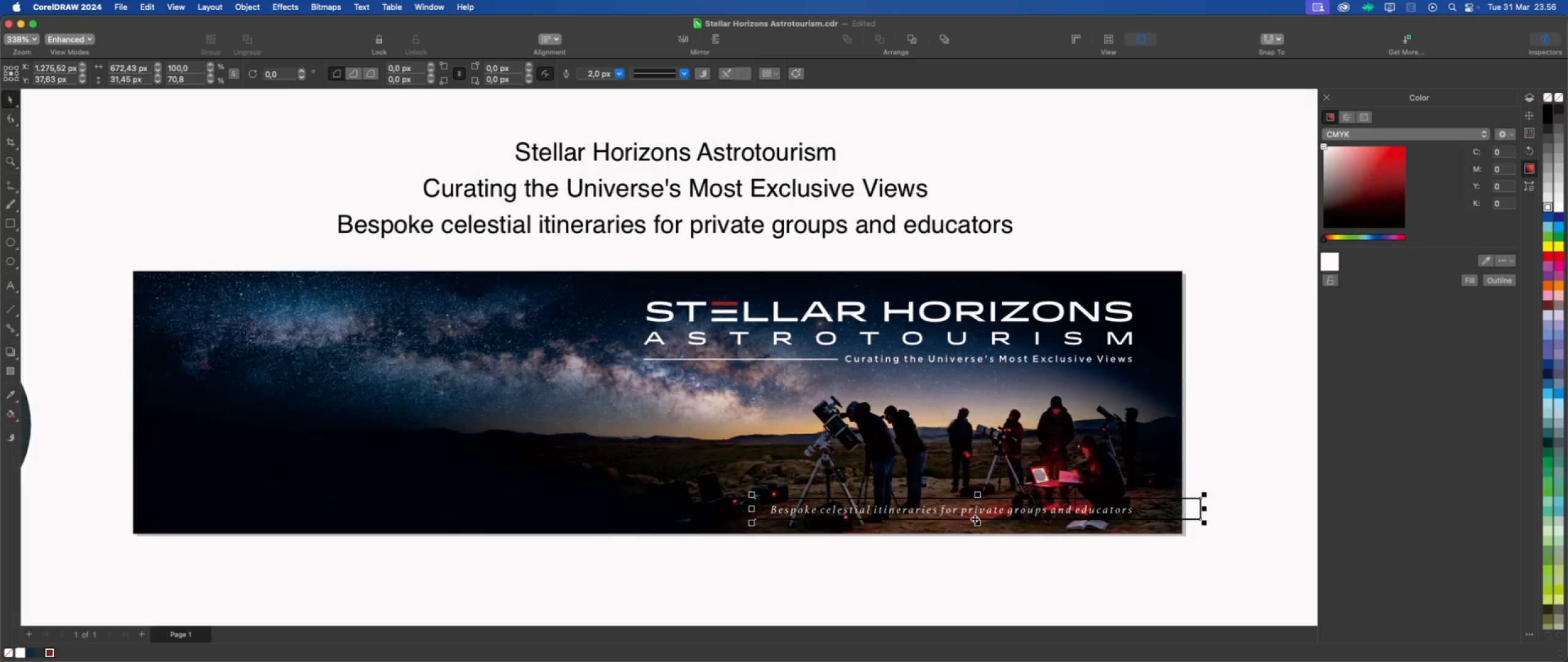 
scroll: coordinate [974, 520], scroll_direction: up, amount: 3.0
 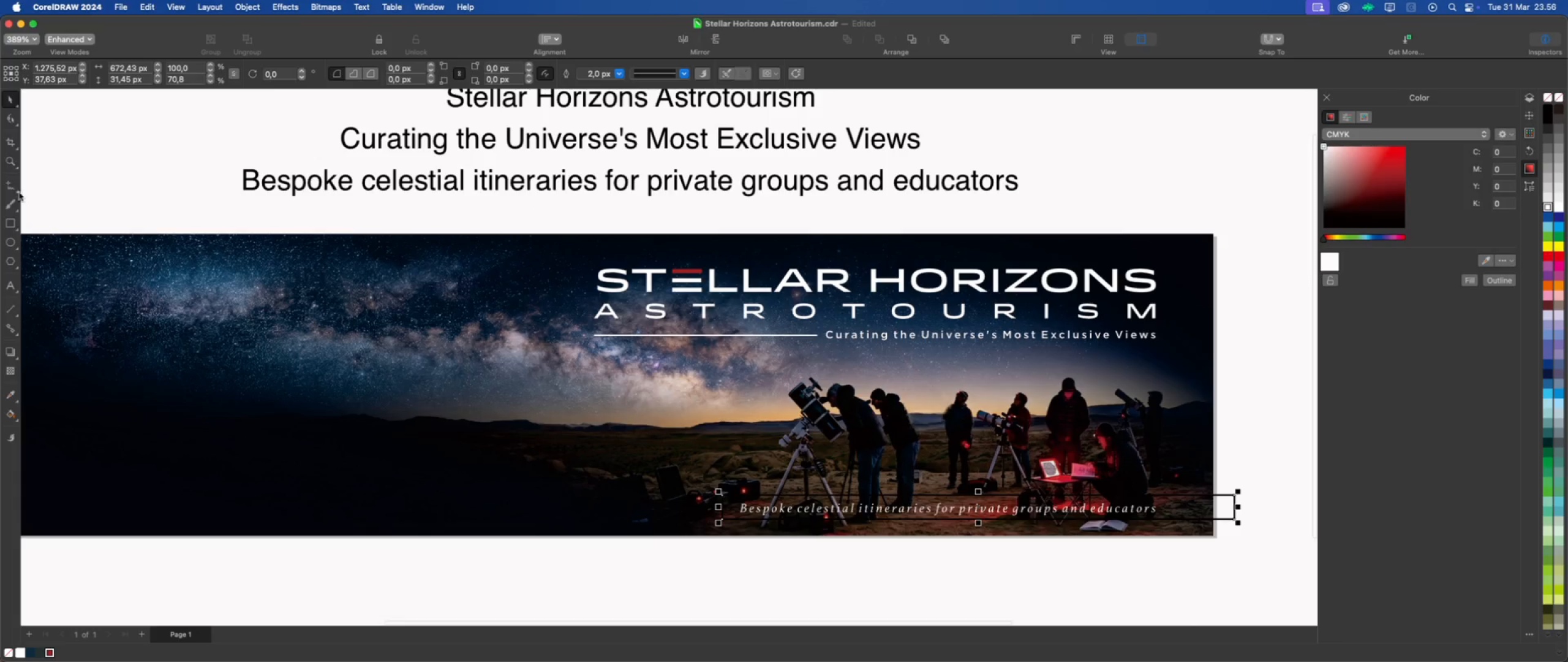 
left_click([8, 96])
 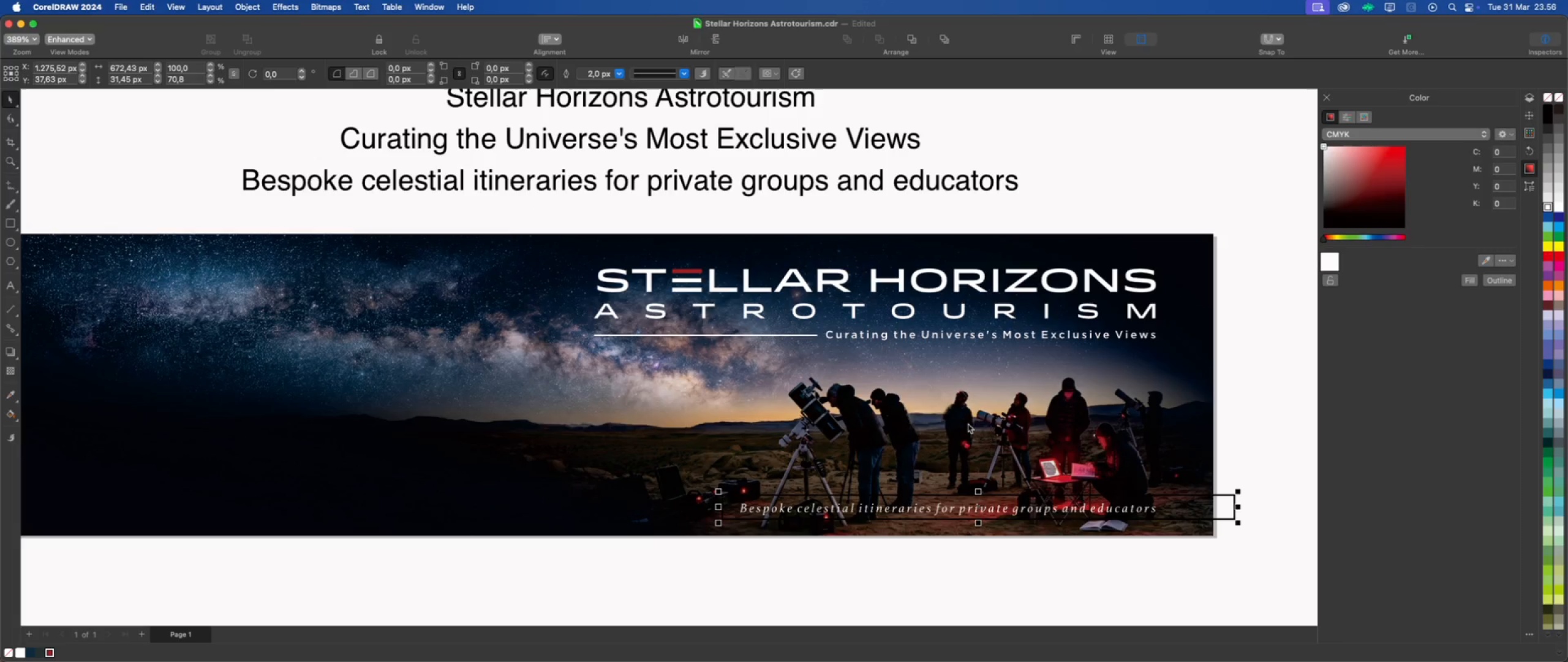 
hold_key(key=ShiftLeft, duration=0.72)
 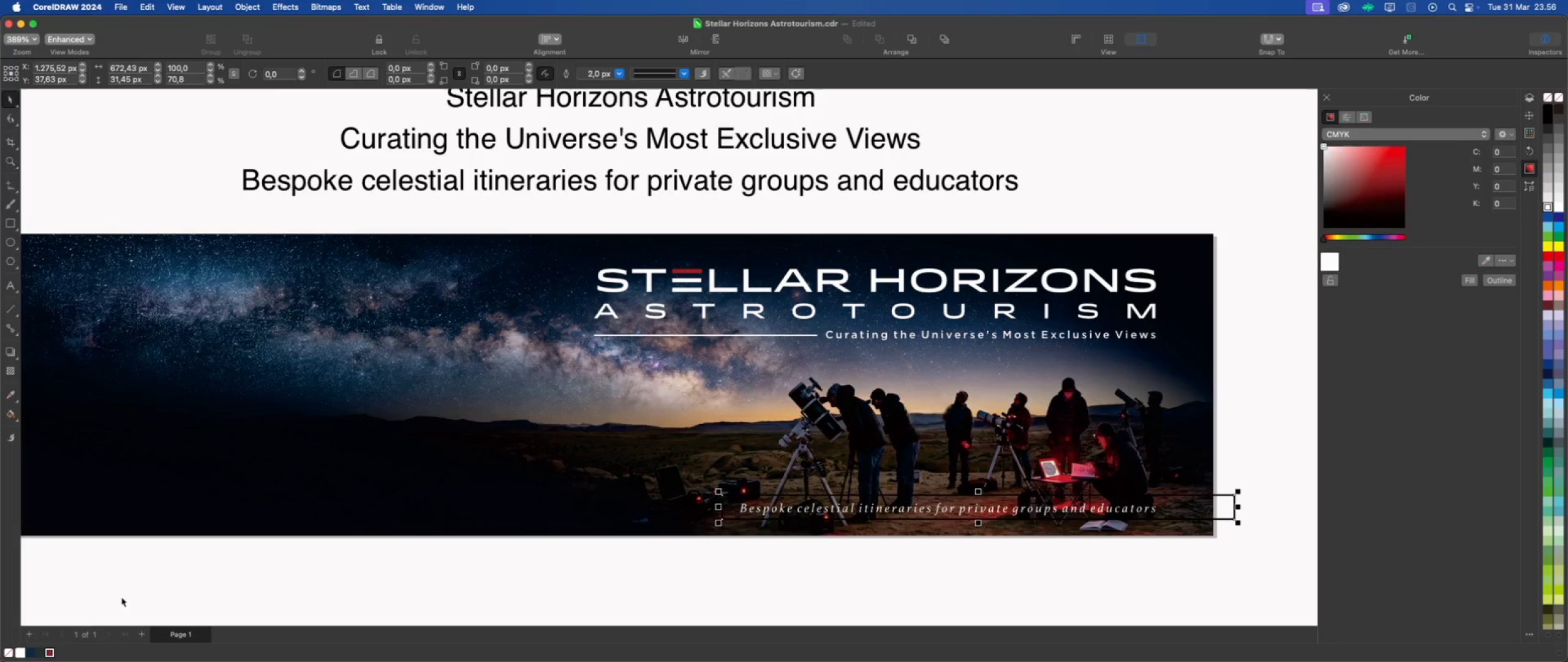 
left_click([40, 654])
 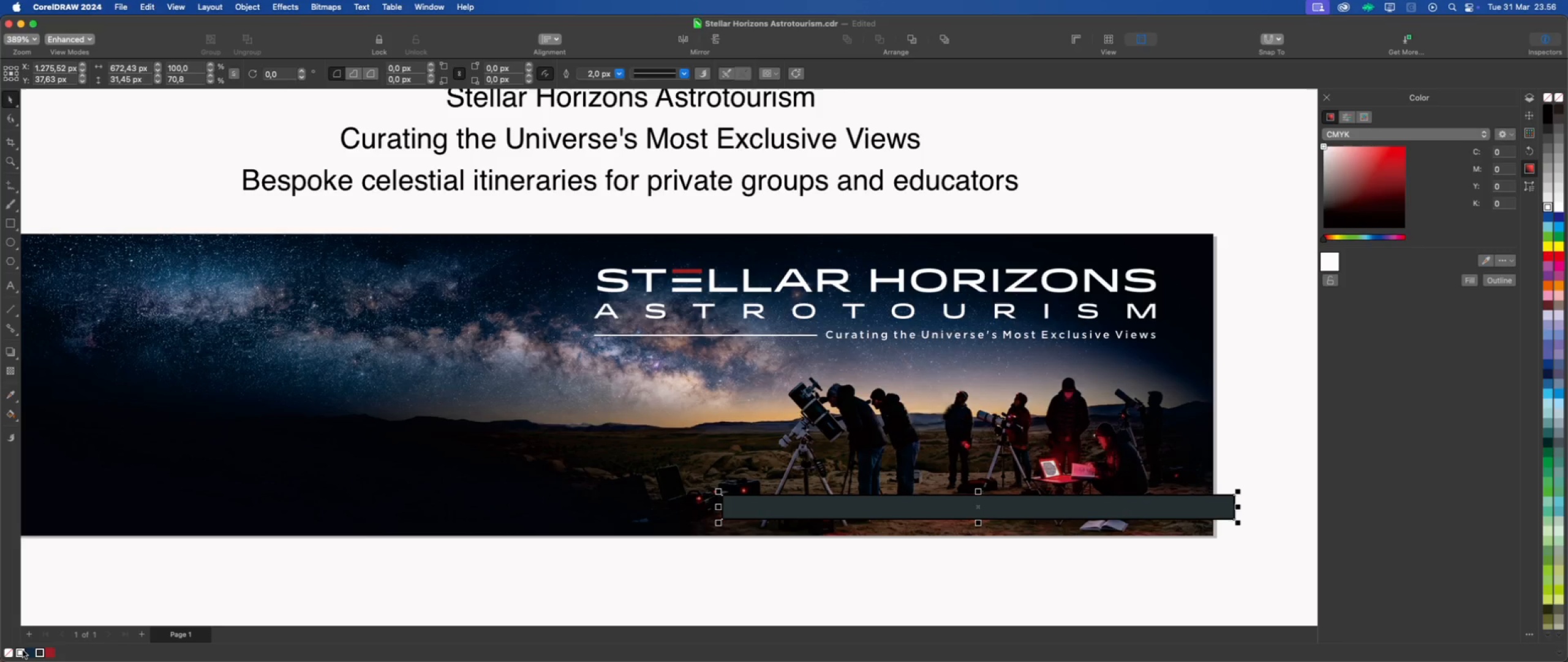 
right_click([10, 652])
 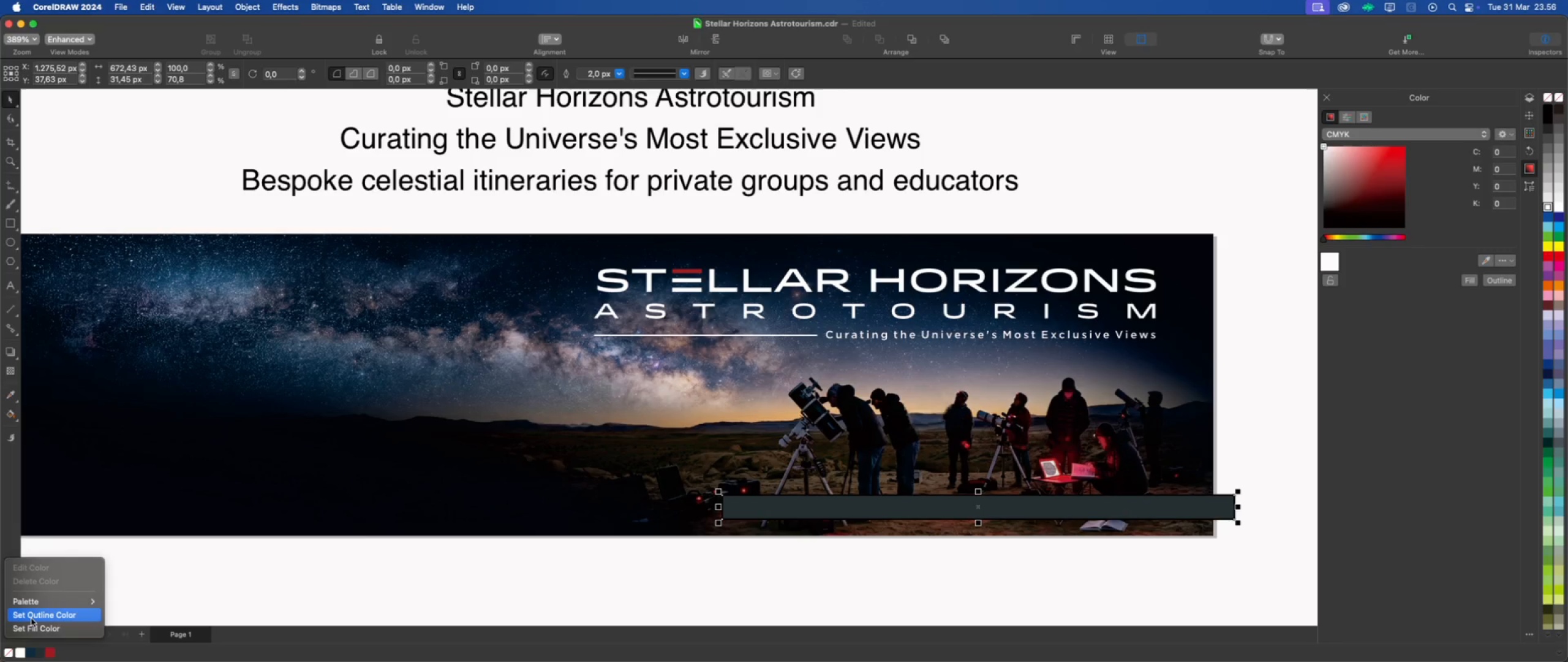 
left_click([32, 618])
 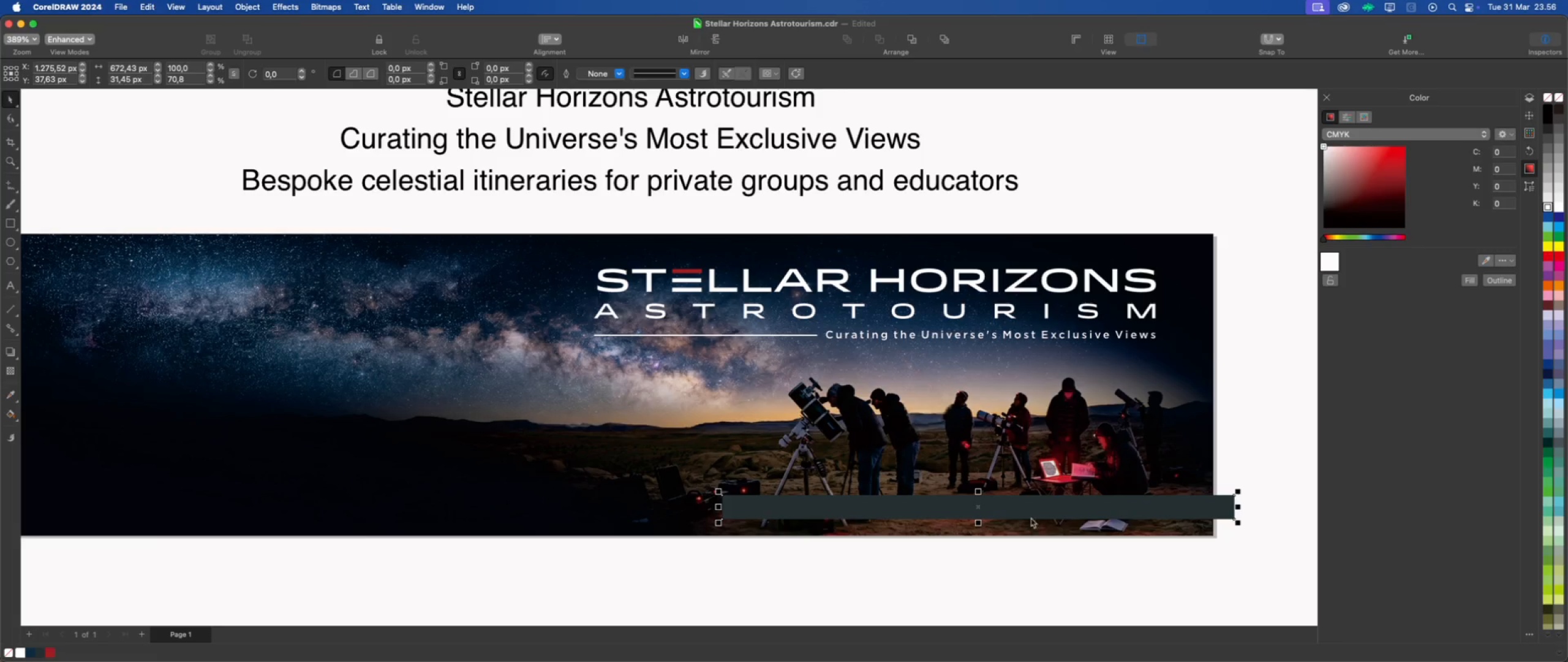 
hold_key(key=ShiftLeft, duration=0.98)
left_click([1159, 446])
 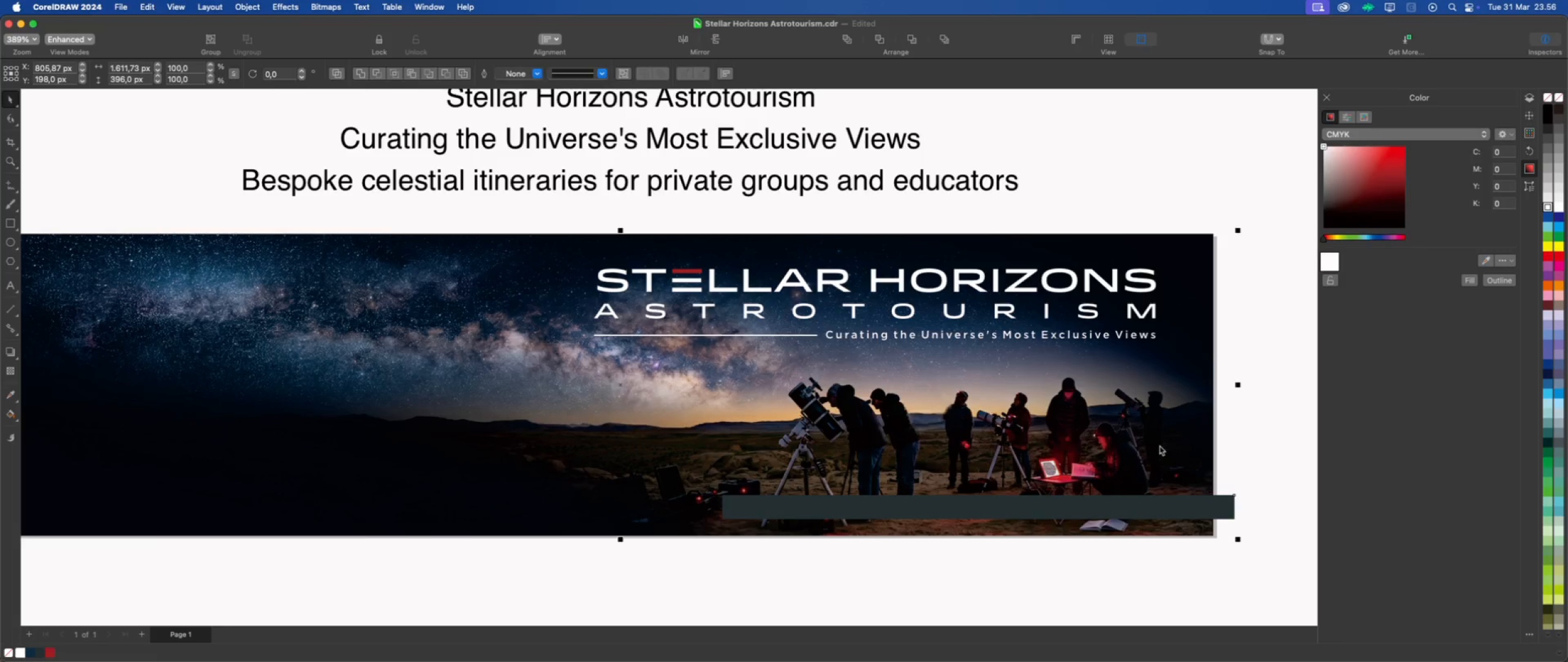 
right_click([1159, 446])
 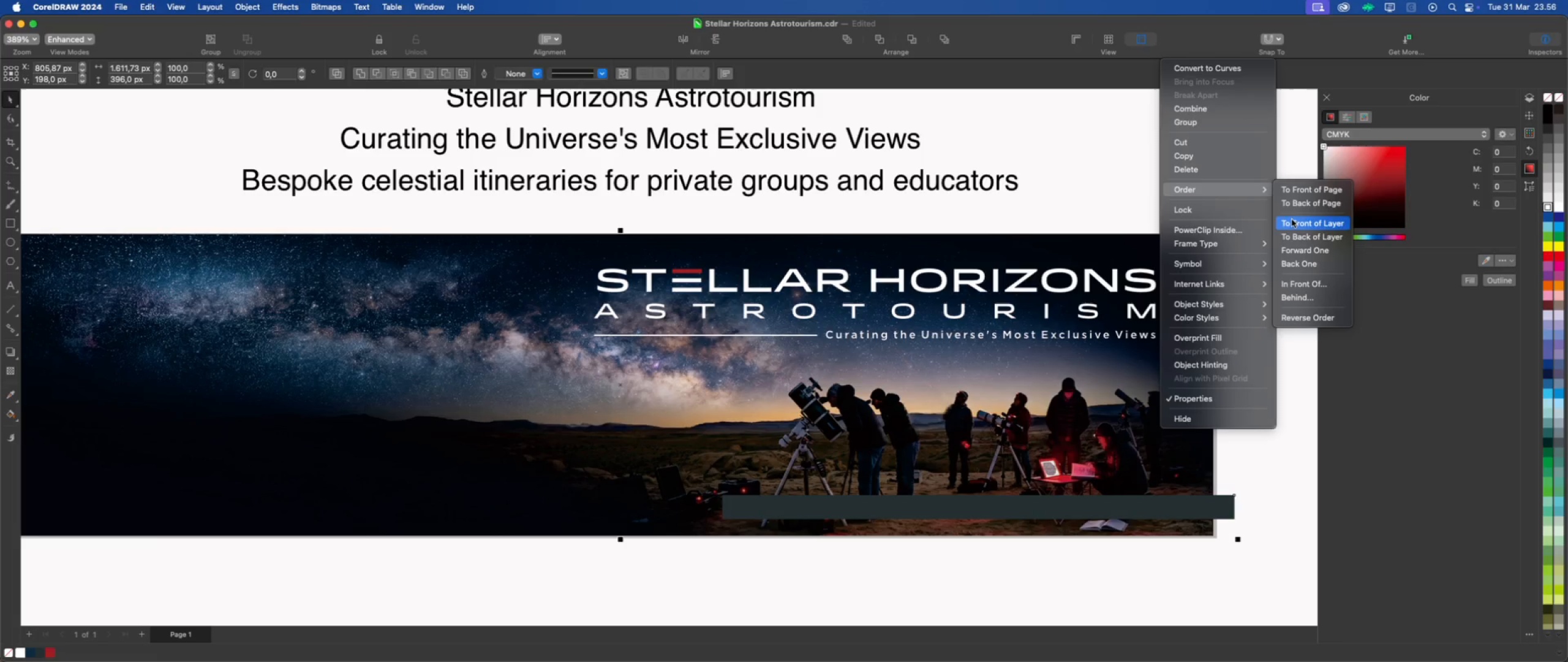 
left_click([1295, 205])
 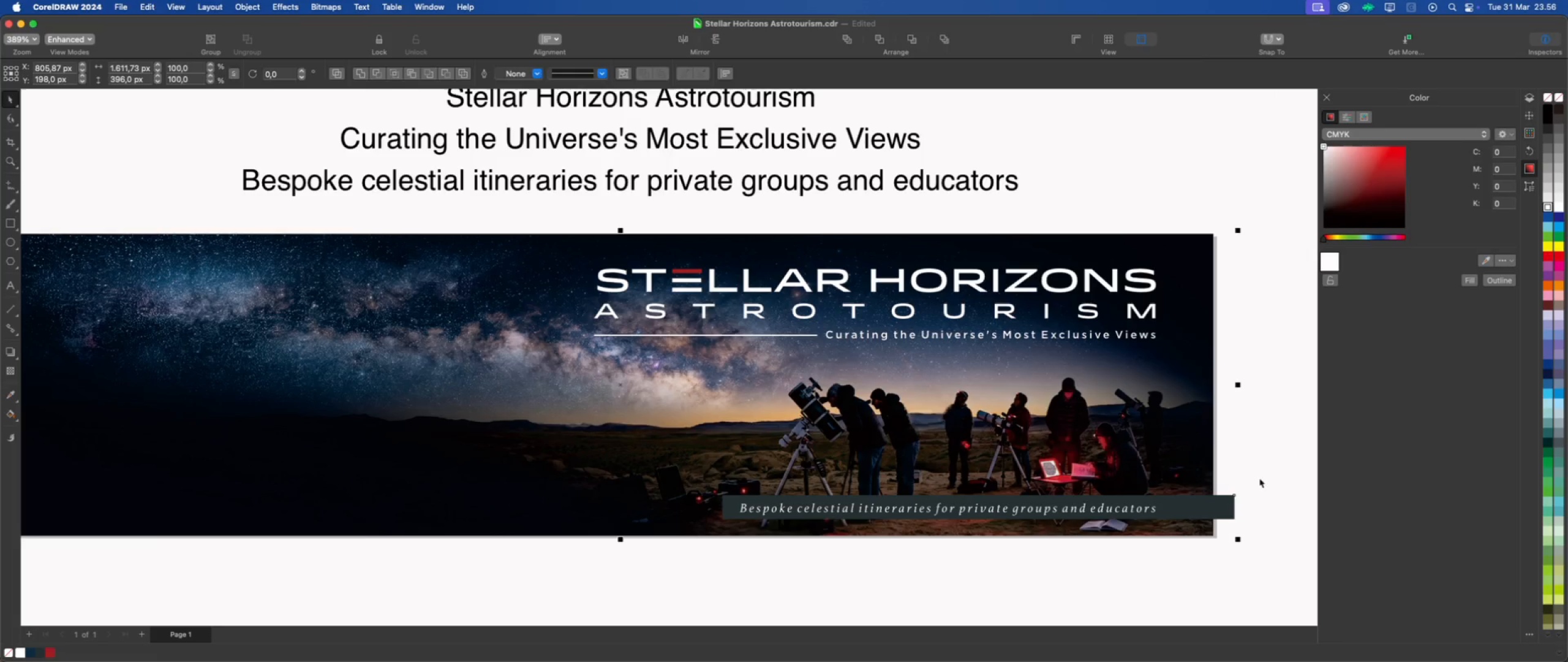 
left_click([1259, 478])
 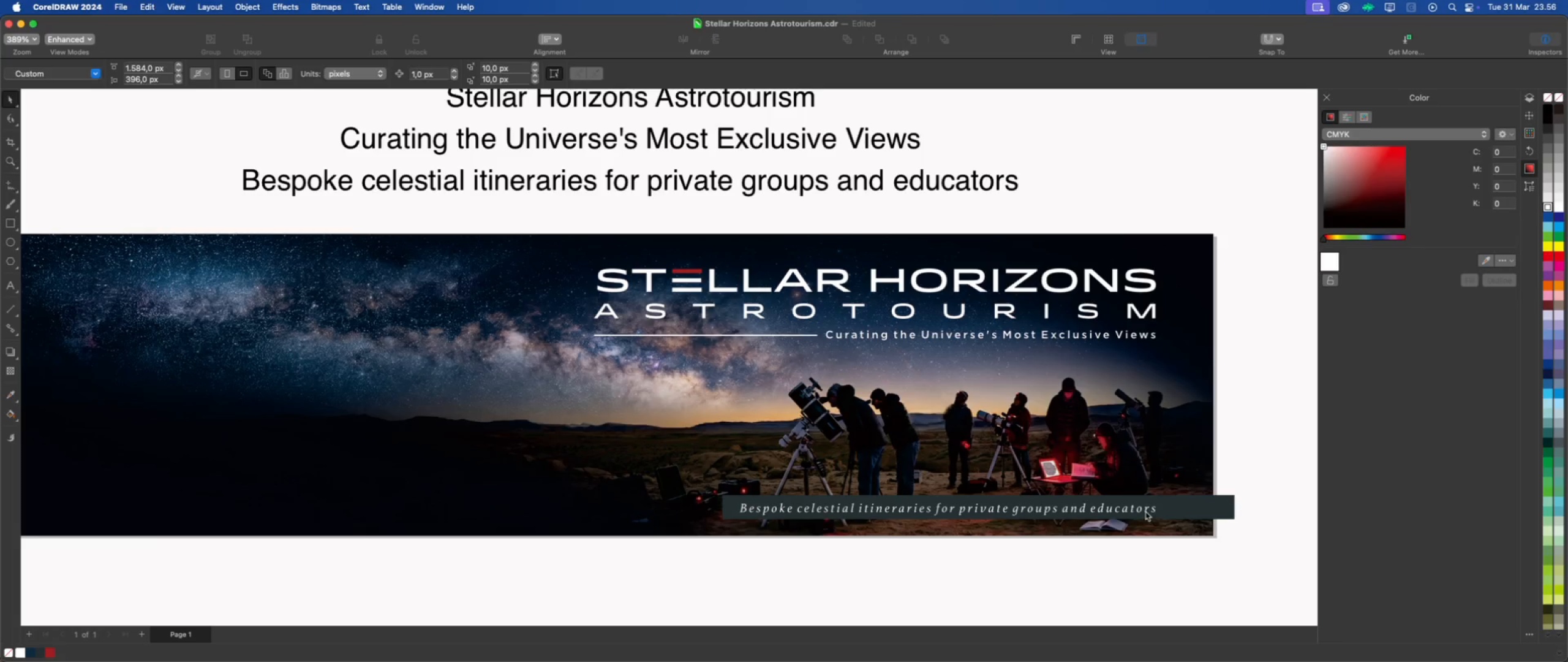 
left_click([1145, 511])
 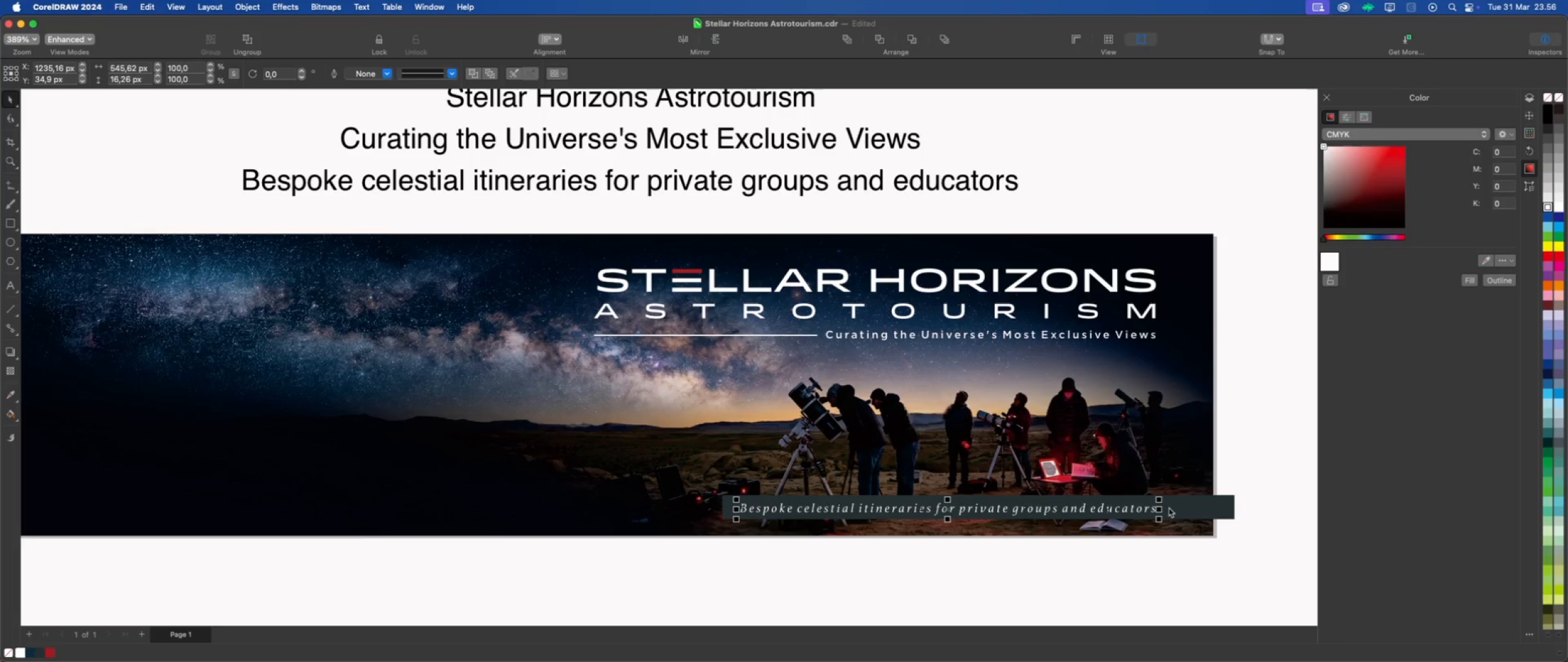 
hold_key(key=ShiftLeft, duration=0.54)
left_click([1180, 505])
 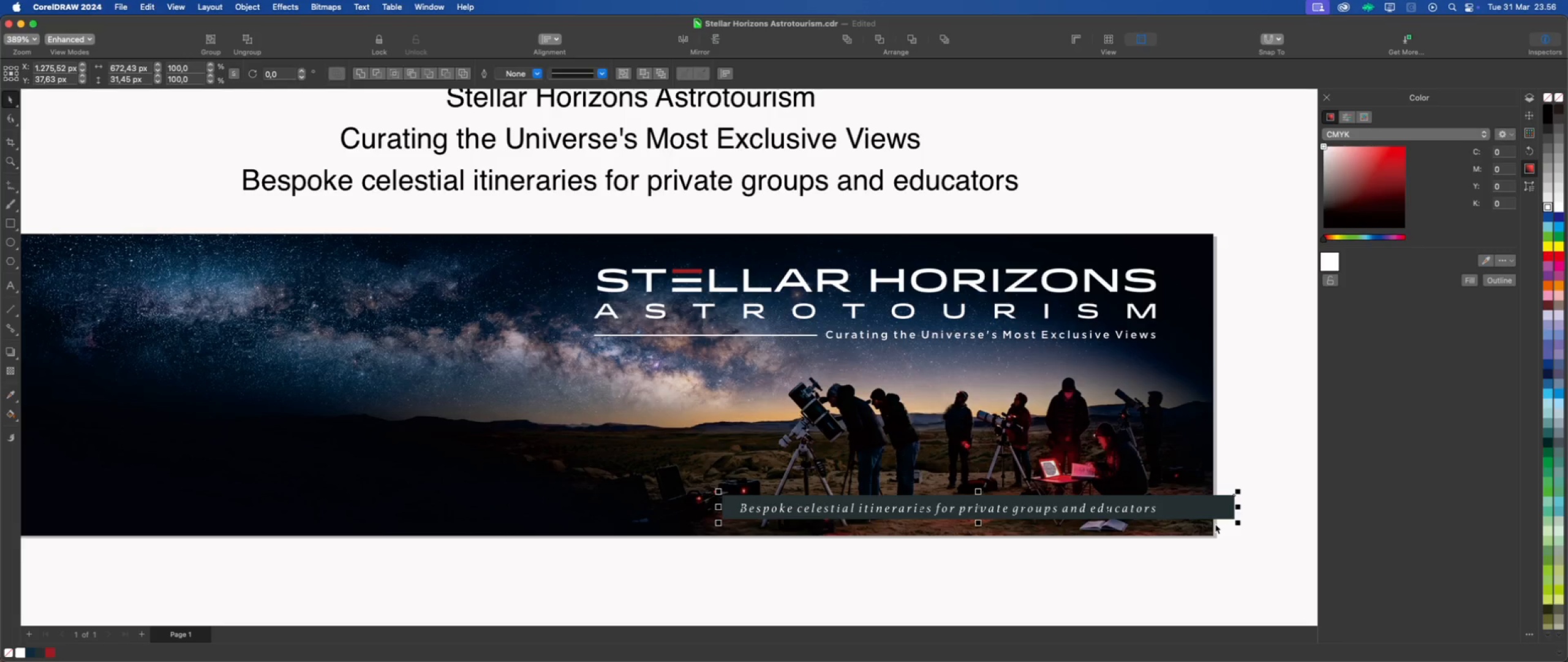 
key(Shift+E)
 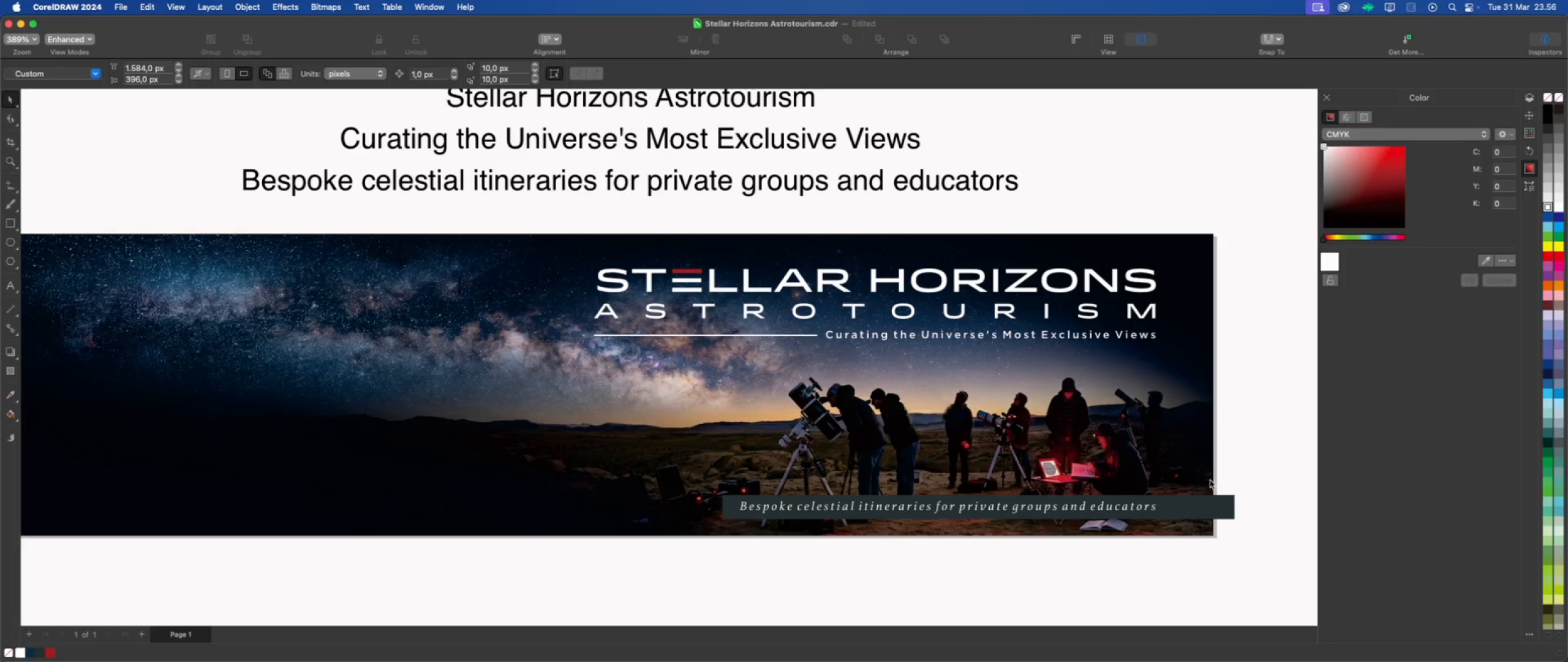 
left_click([1211, 508])
 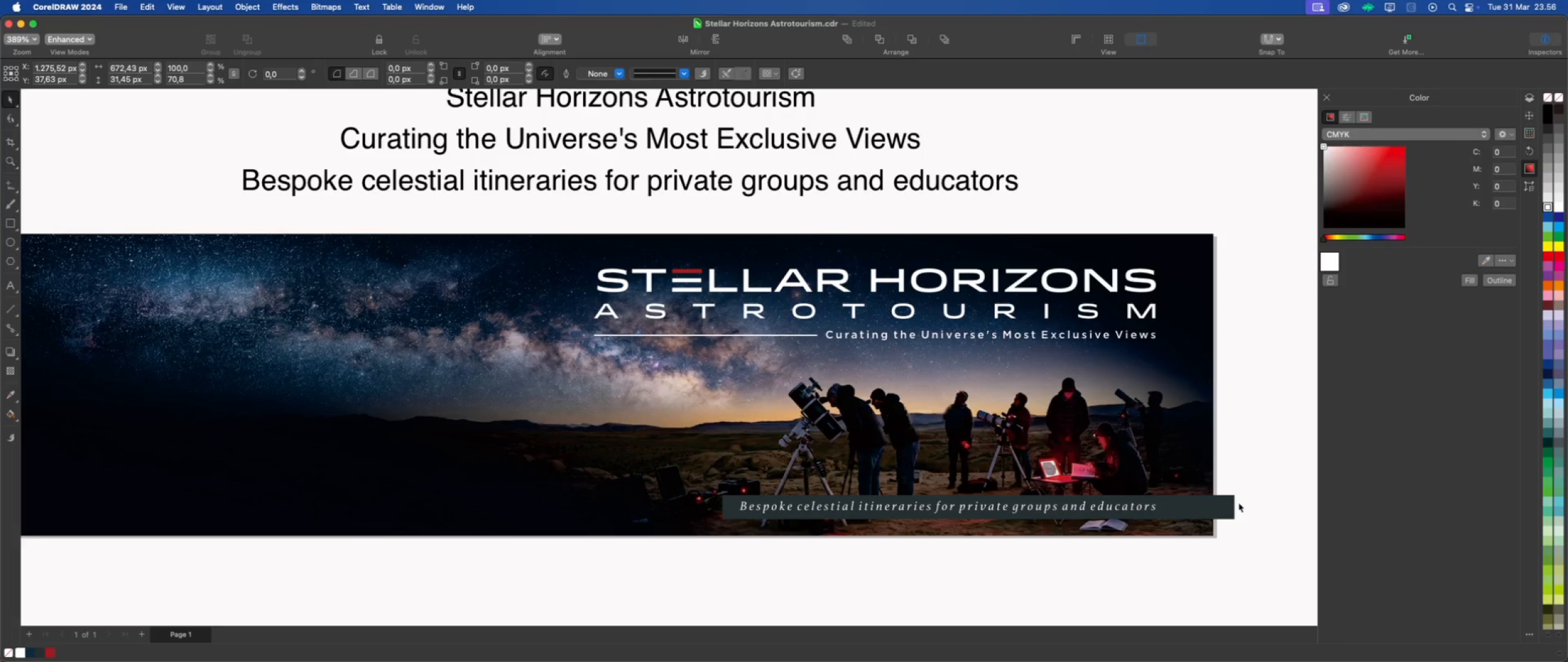 
left_click([1238, 503])
 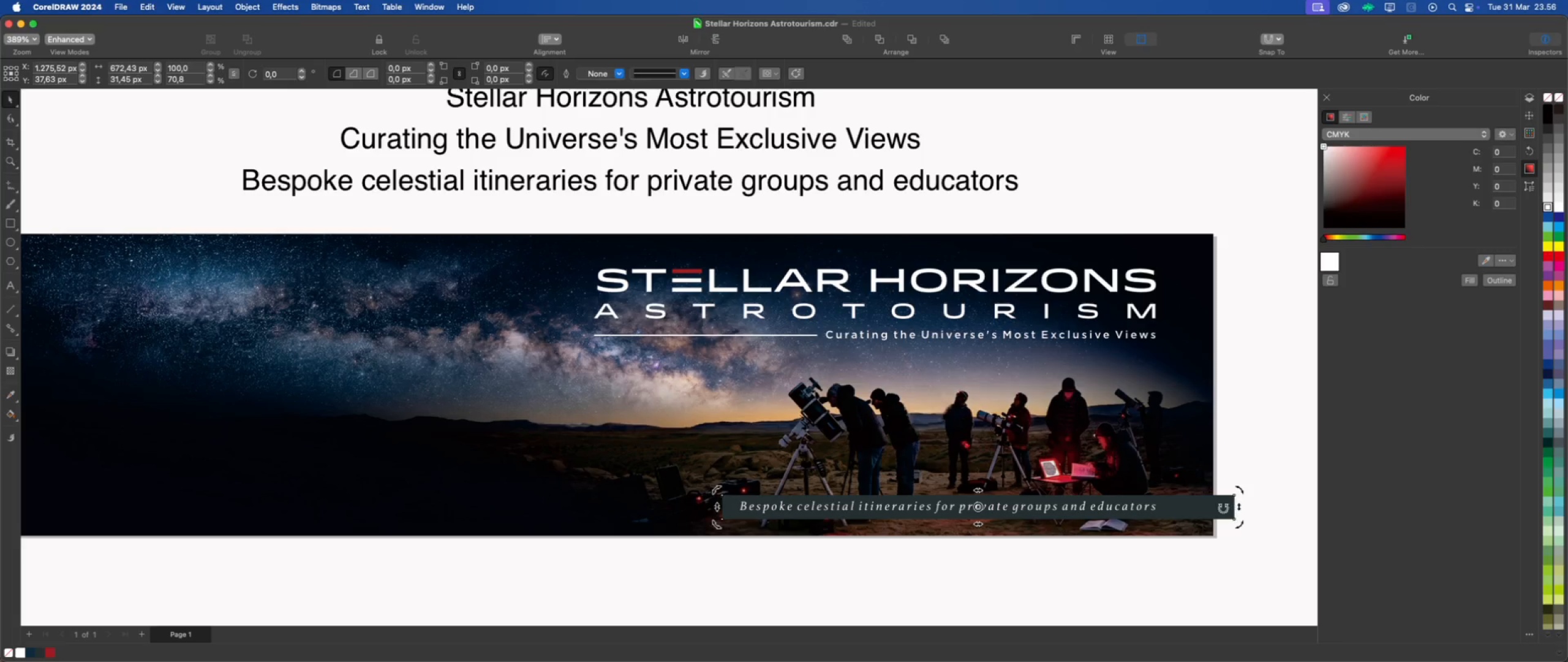 
left_click([1217, 508])
 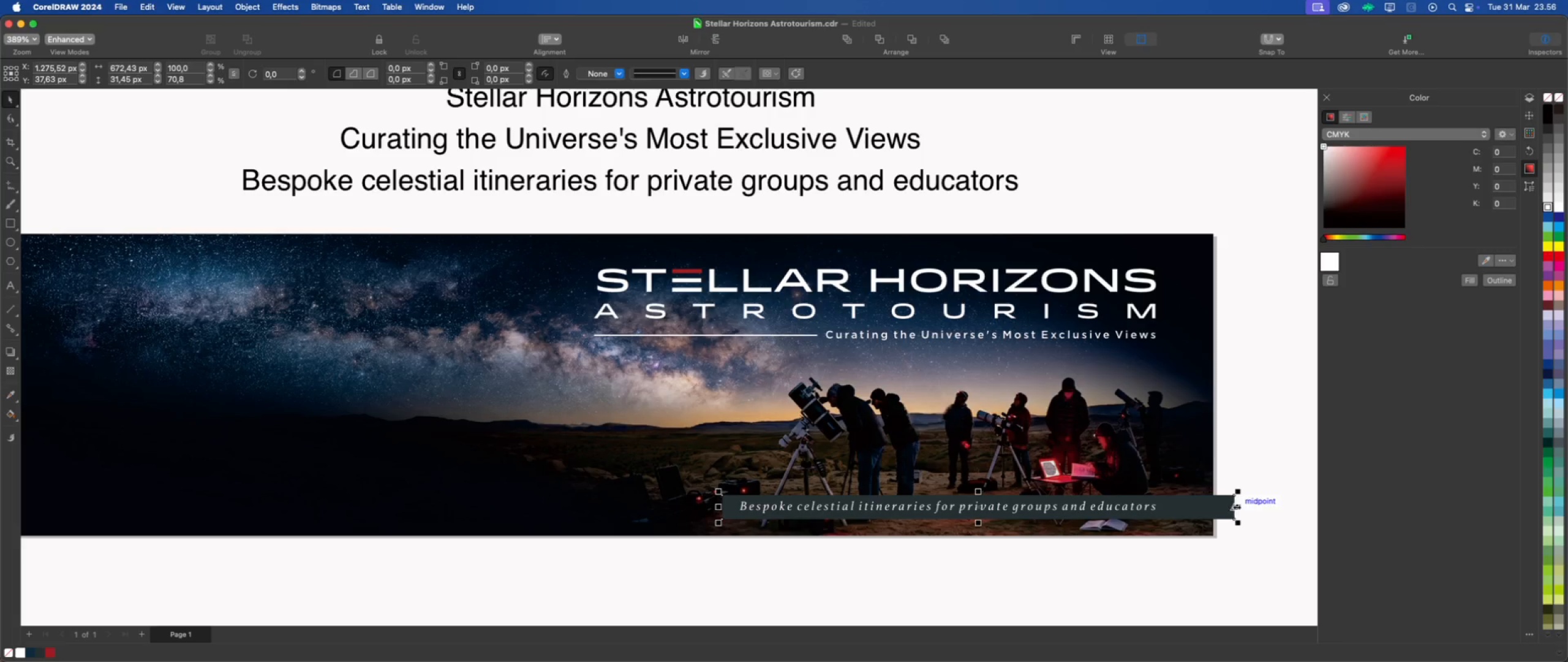 
left_click_drag(start_coordinate=[1237, 507], to_coordinate=[1217, 477])
 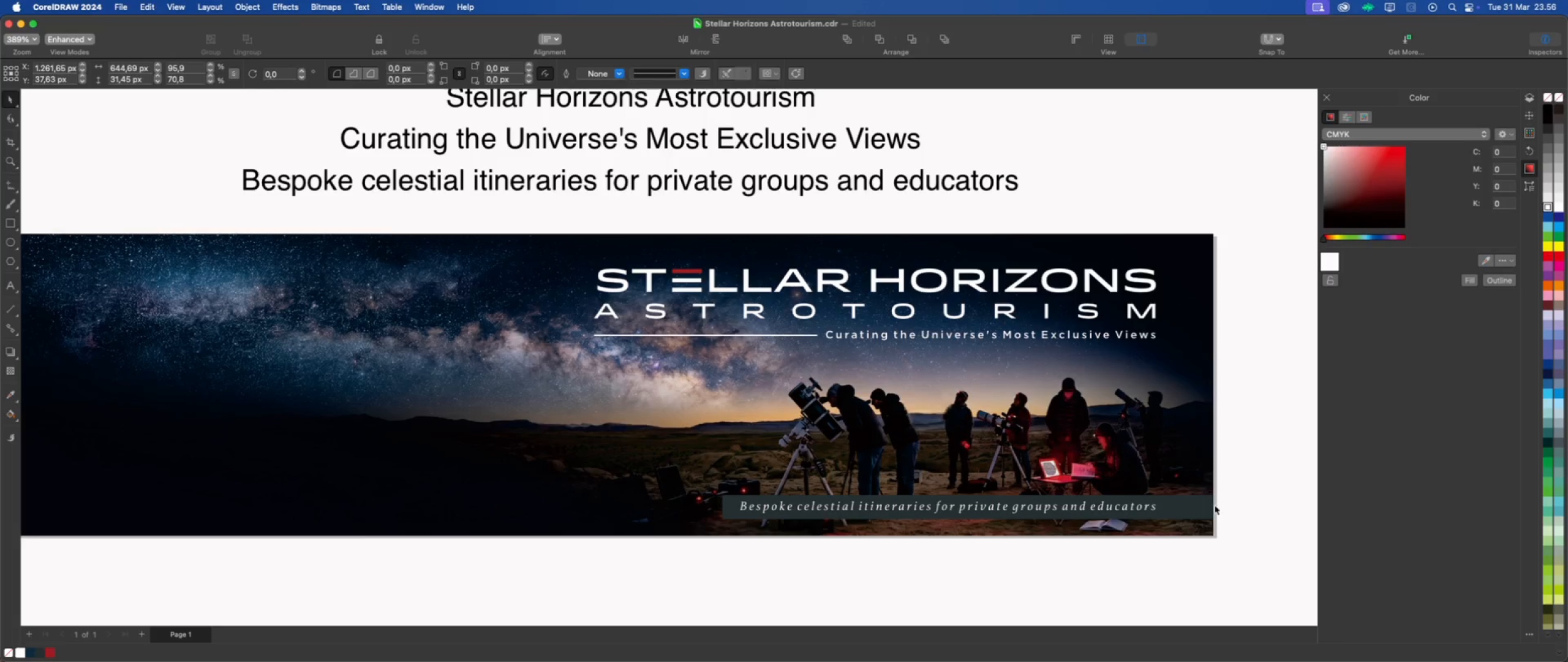 
double_click([1197, 514])
 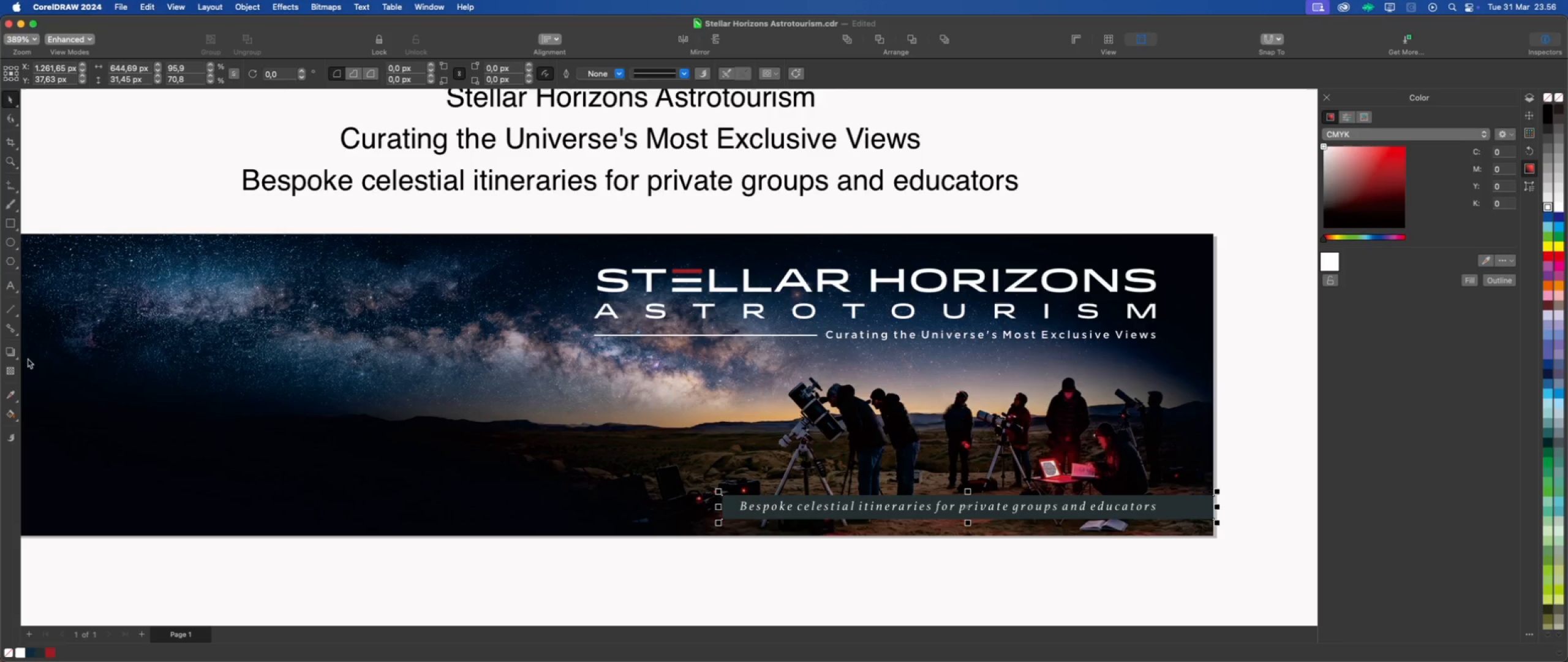 
left_click([10, 367])
 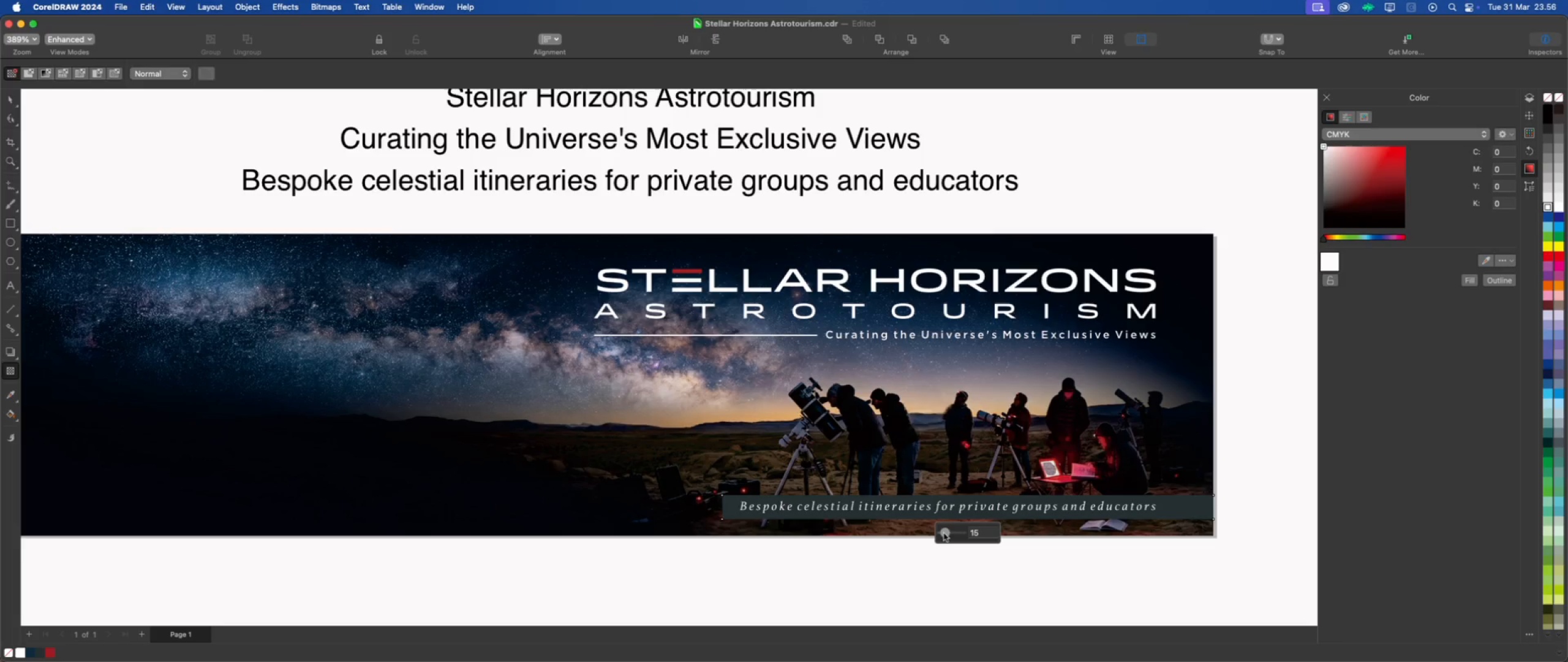 
left_click_drag(start_coordinate=[943, 533], to_coordinate=[946, 533])
 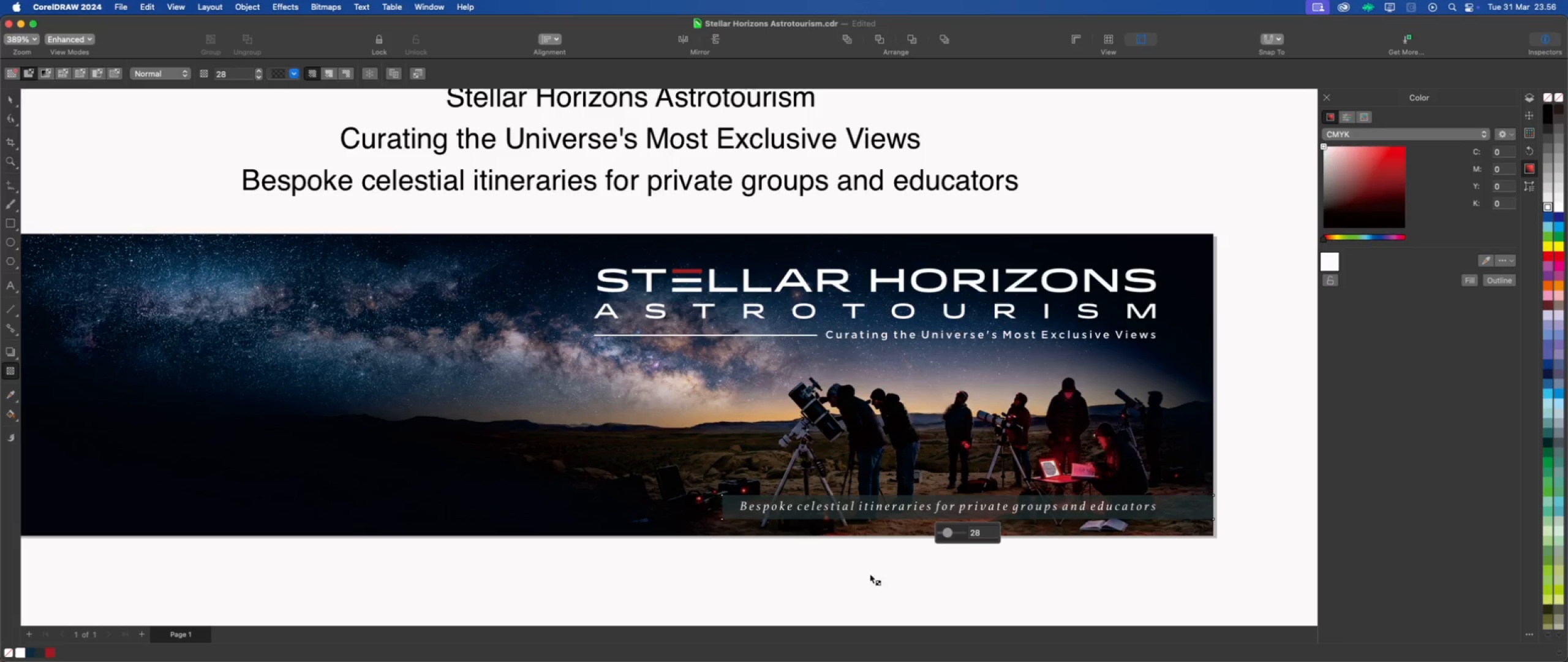 
left_click([832, 574])
 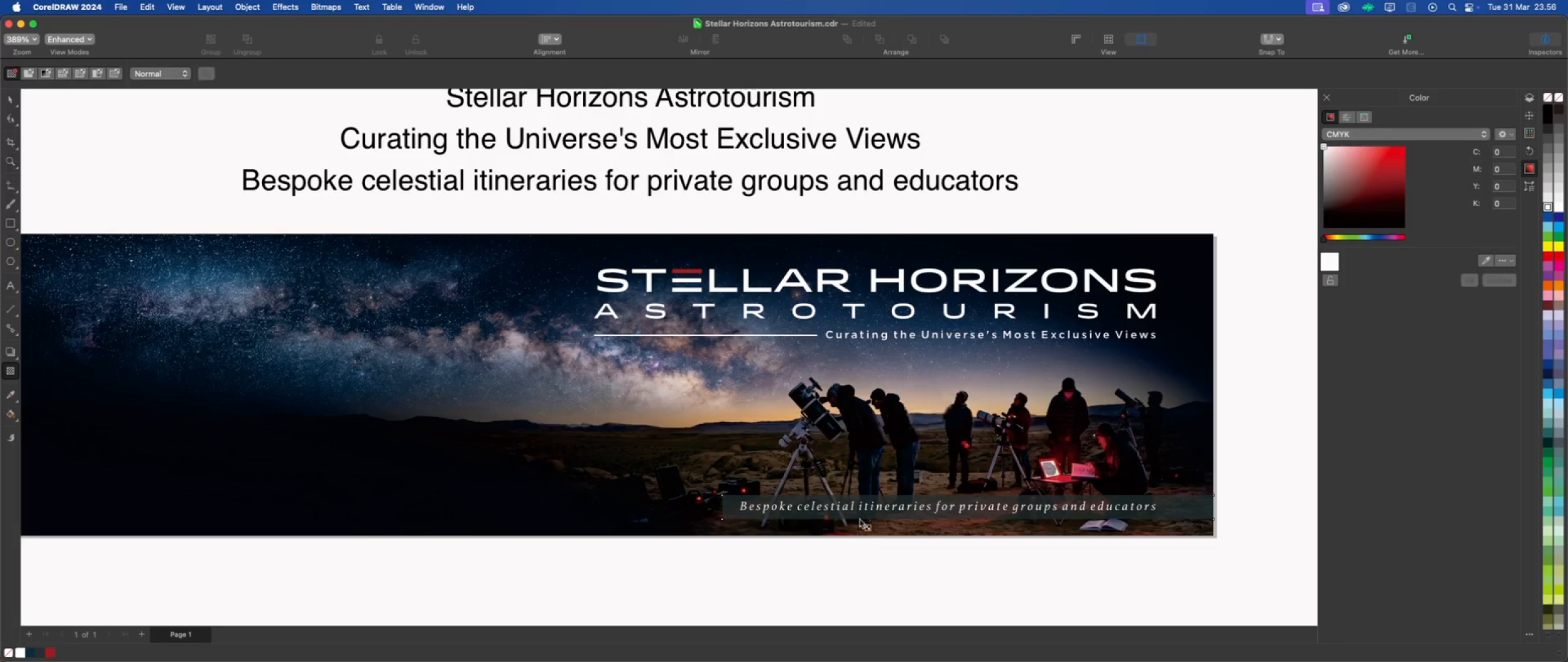 
scroll: coordinate [924, 466], scroll_direction: down, amount: 2.0
 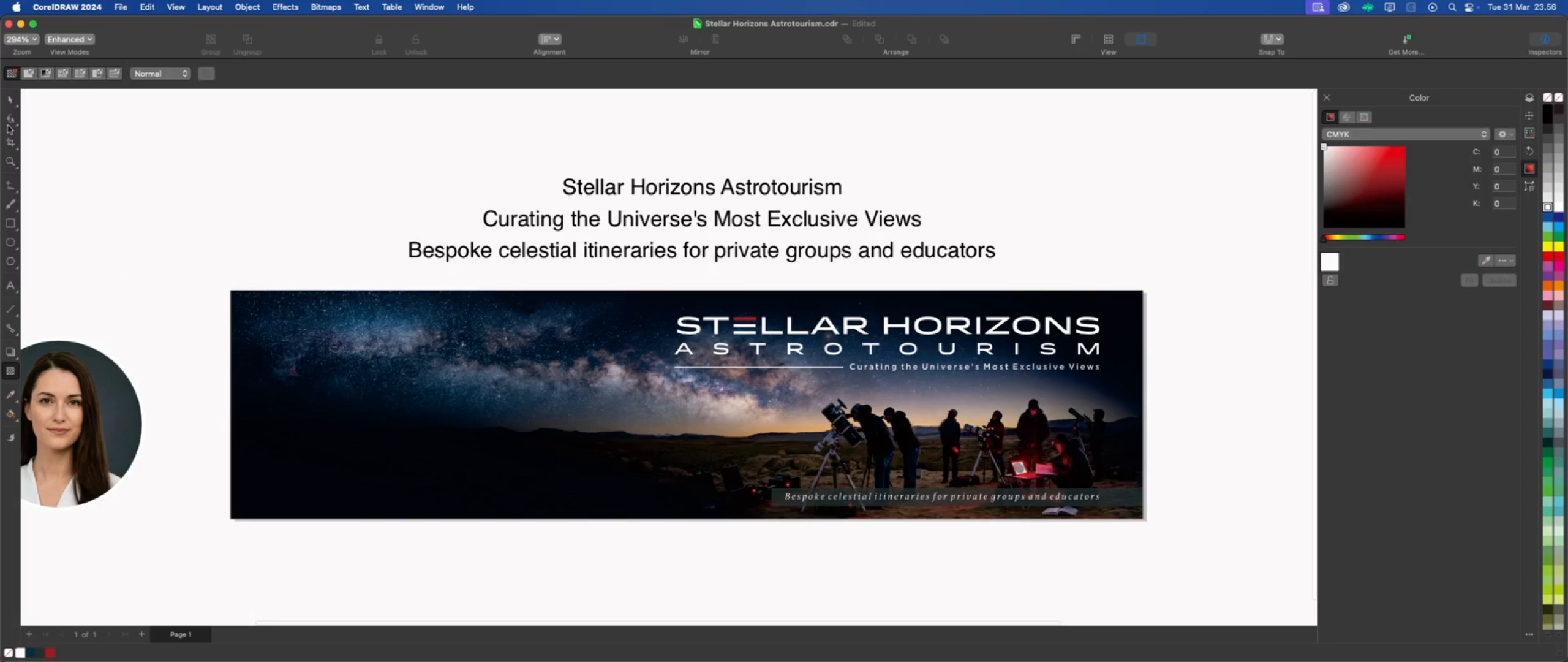 
left_click([14, 99])
 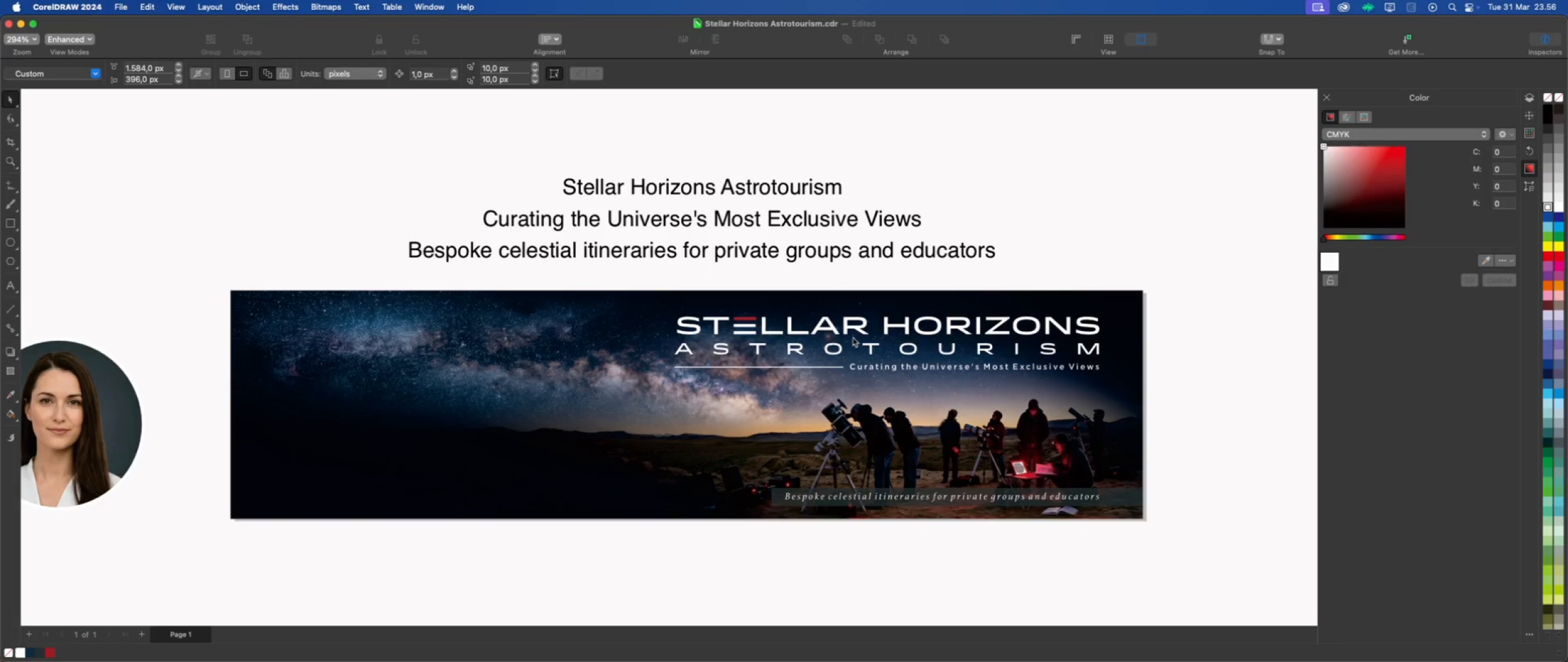 
scroll: coordinate [896, 363], scroll_direction: down, amount: 1.0
 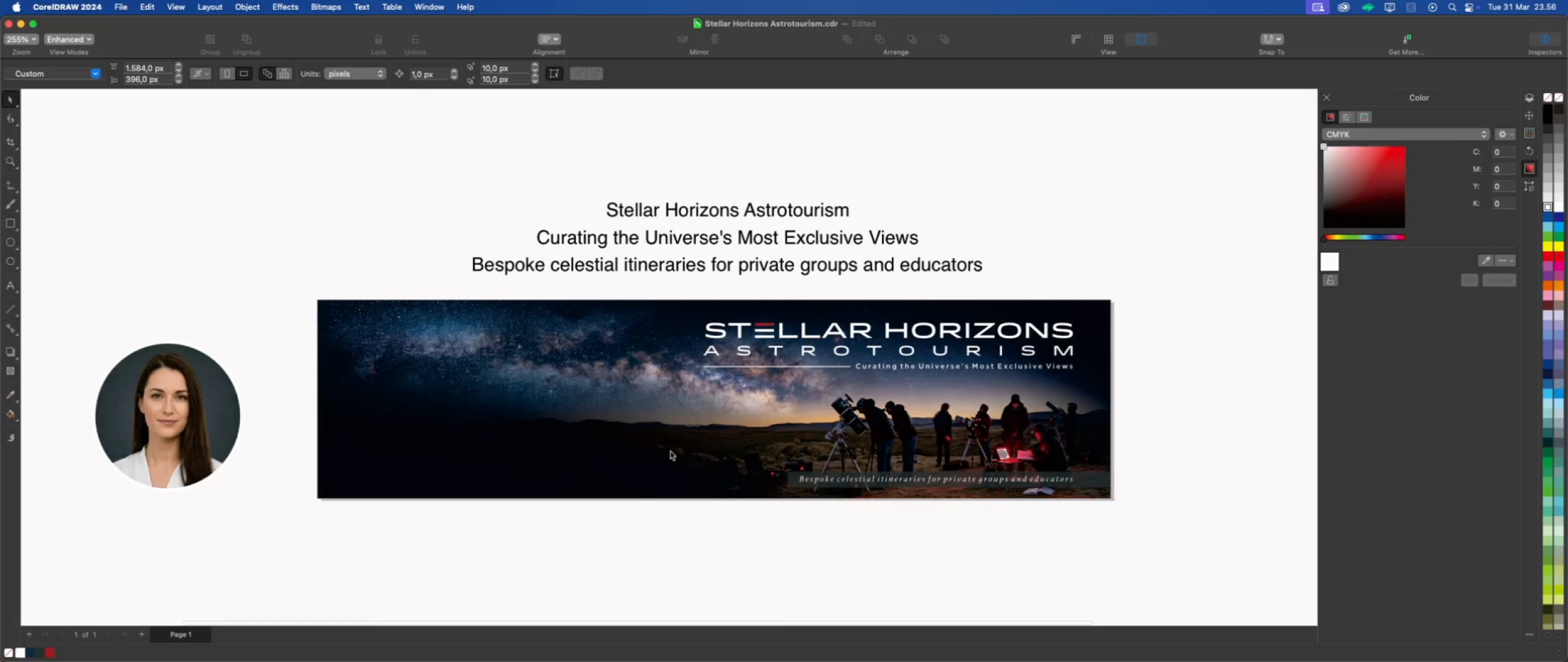 
scroll: coordinate [566, 456], scroll_direction: up, amount: 1.0
 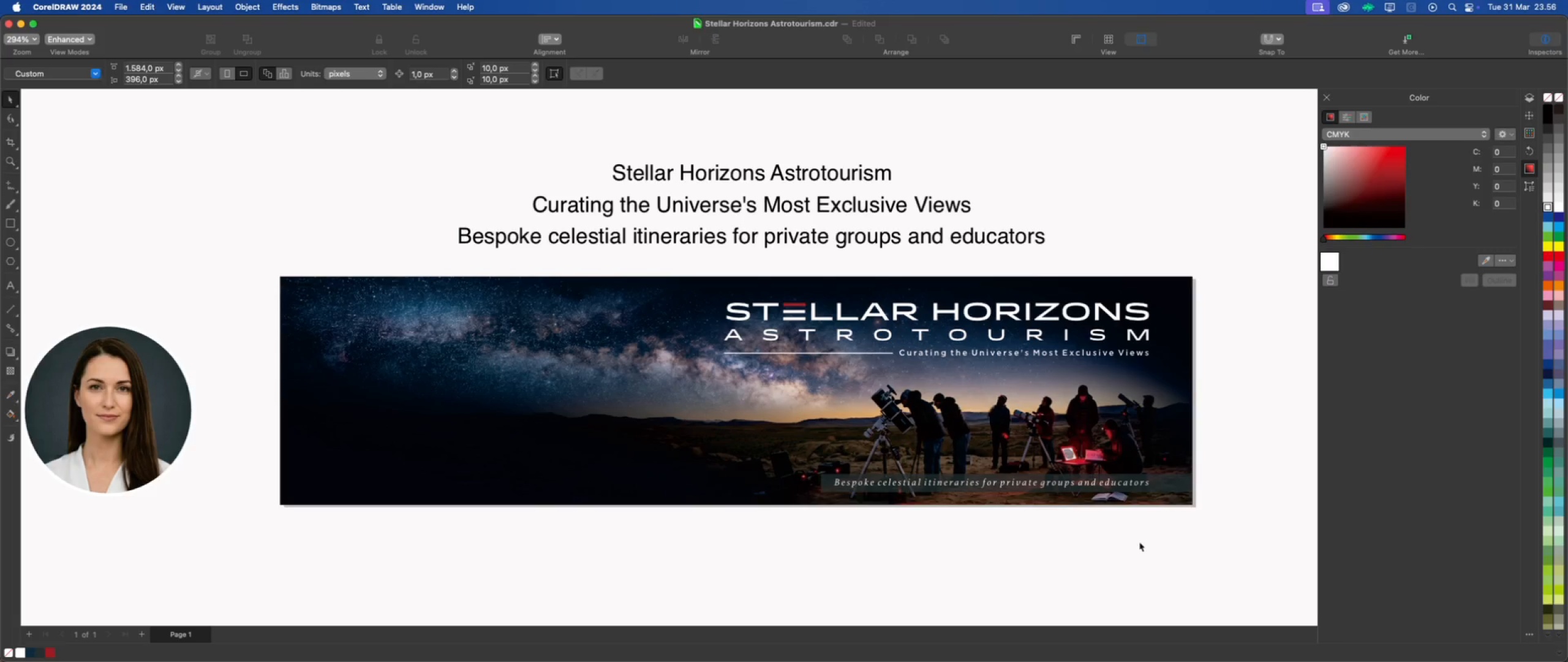 
wait(8.32)
 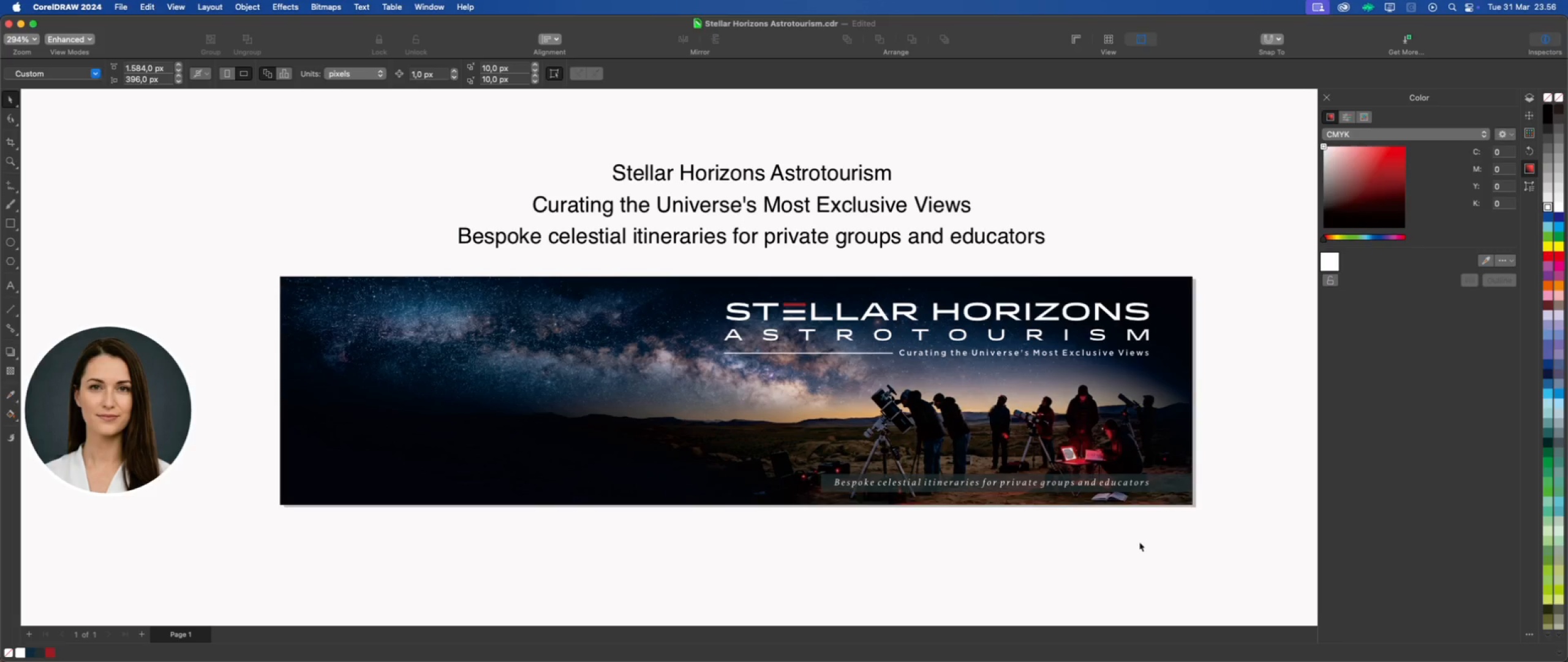 
left_click([1102, 549])
 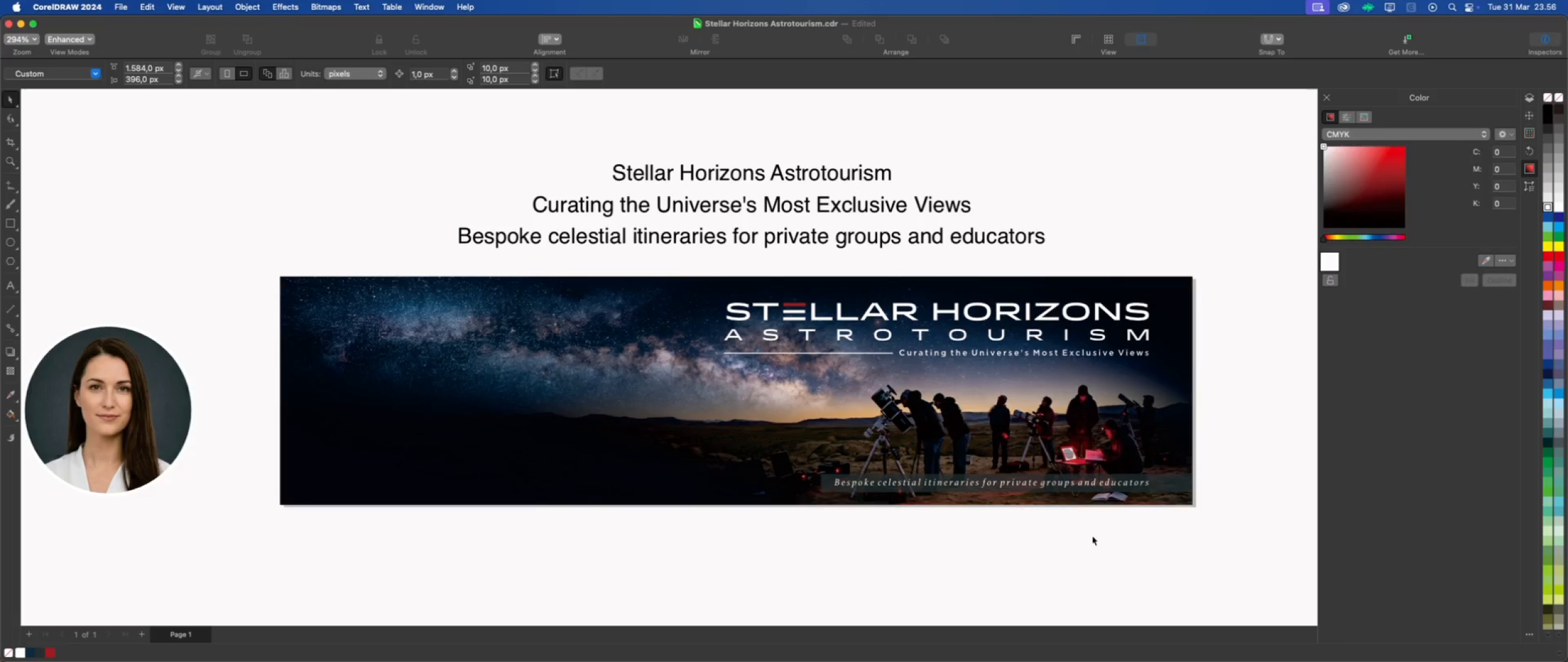 
wait(6.78)
 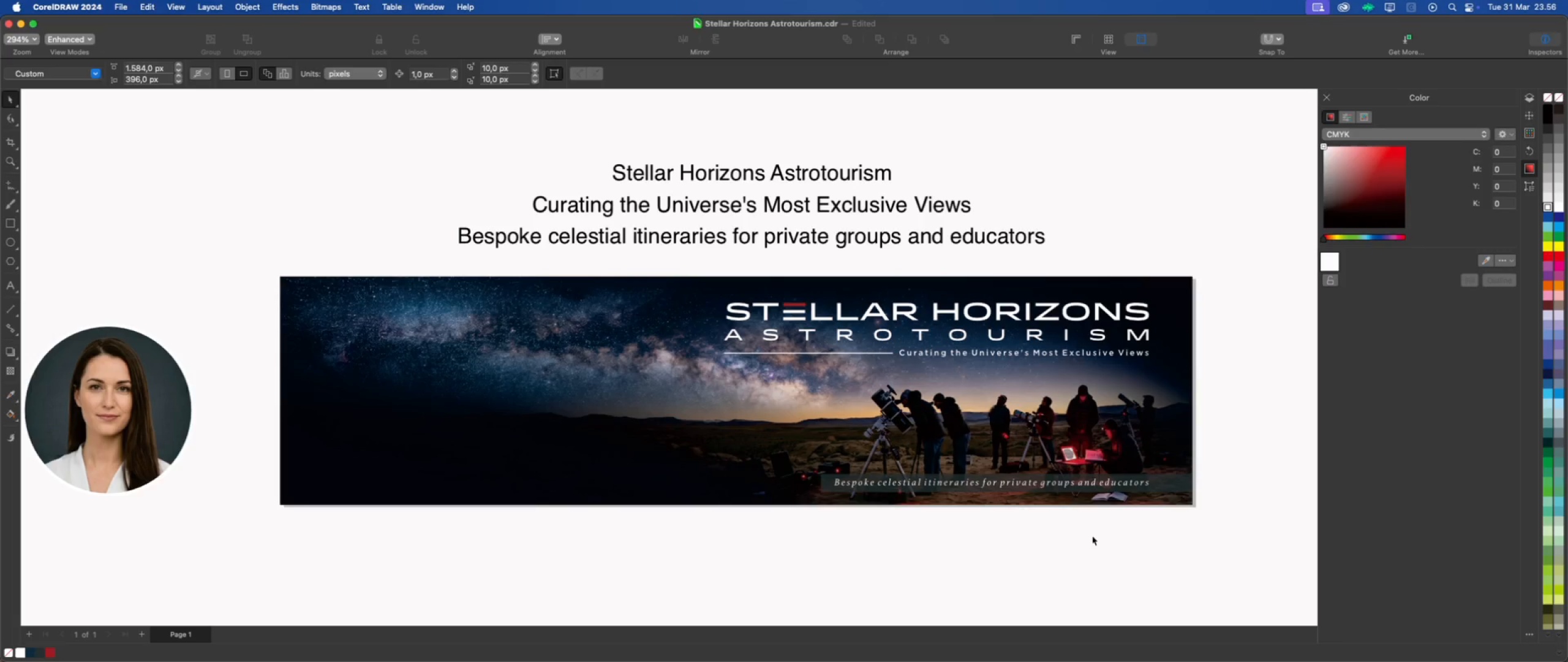 
left_click_drag(start_coordinate=[246, 280], to_coordinate=[82, 531])
 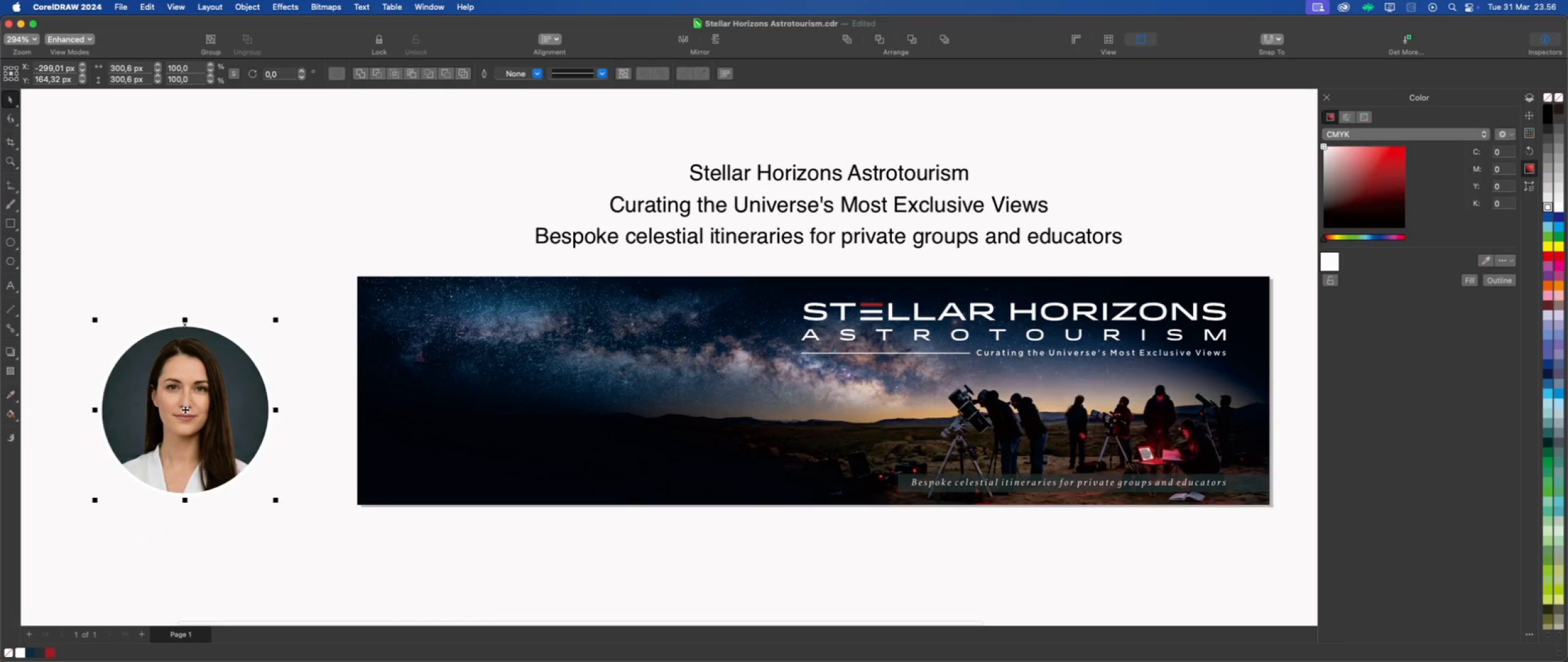 
left_click_drag(start_coordinate=[181, 409], to_coordinate=[483, 504])
 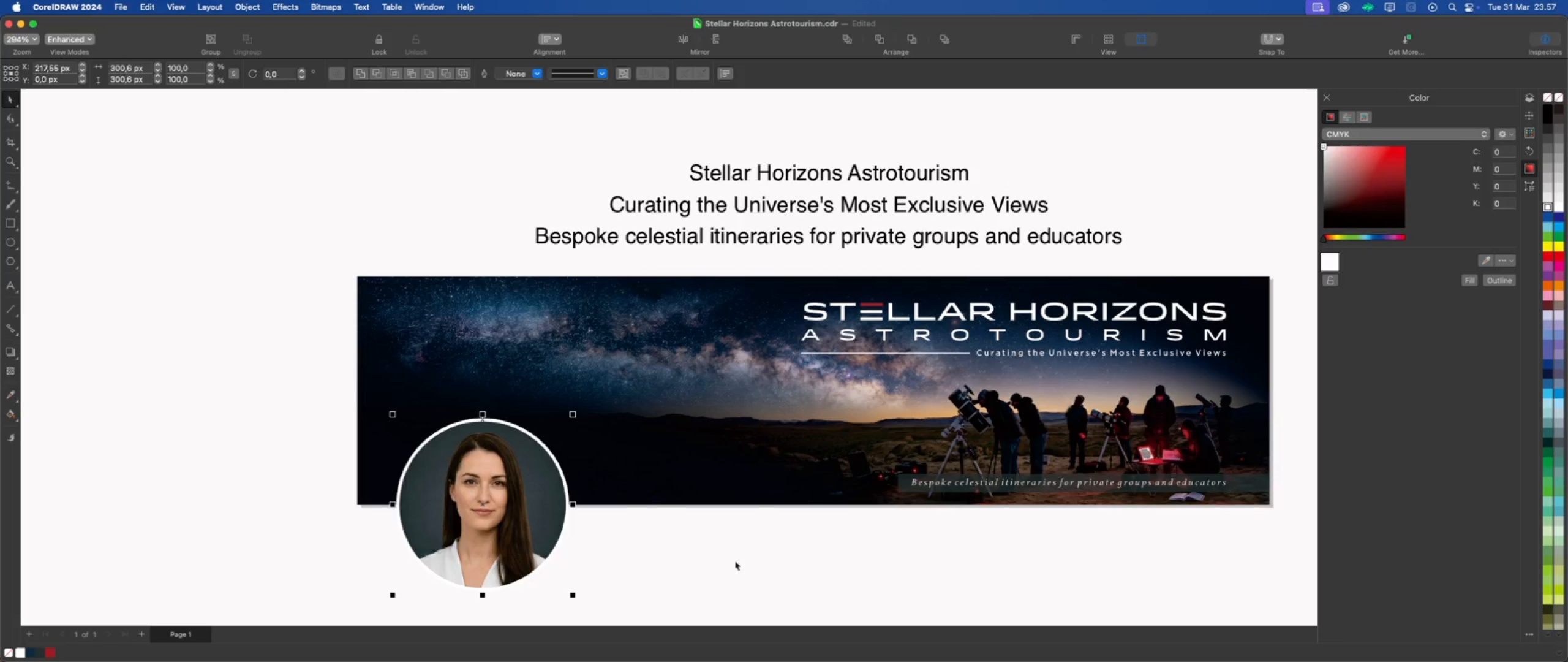 
key(ArrowUp)
 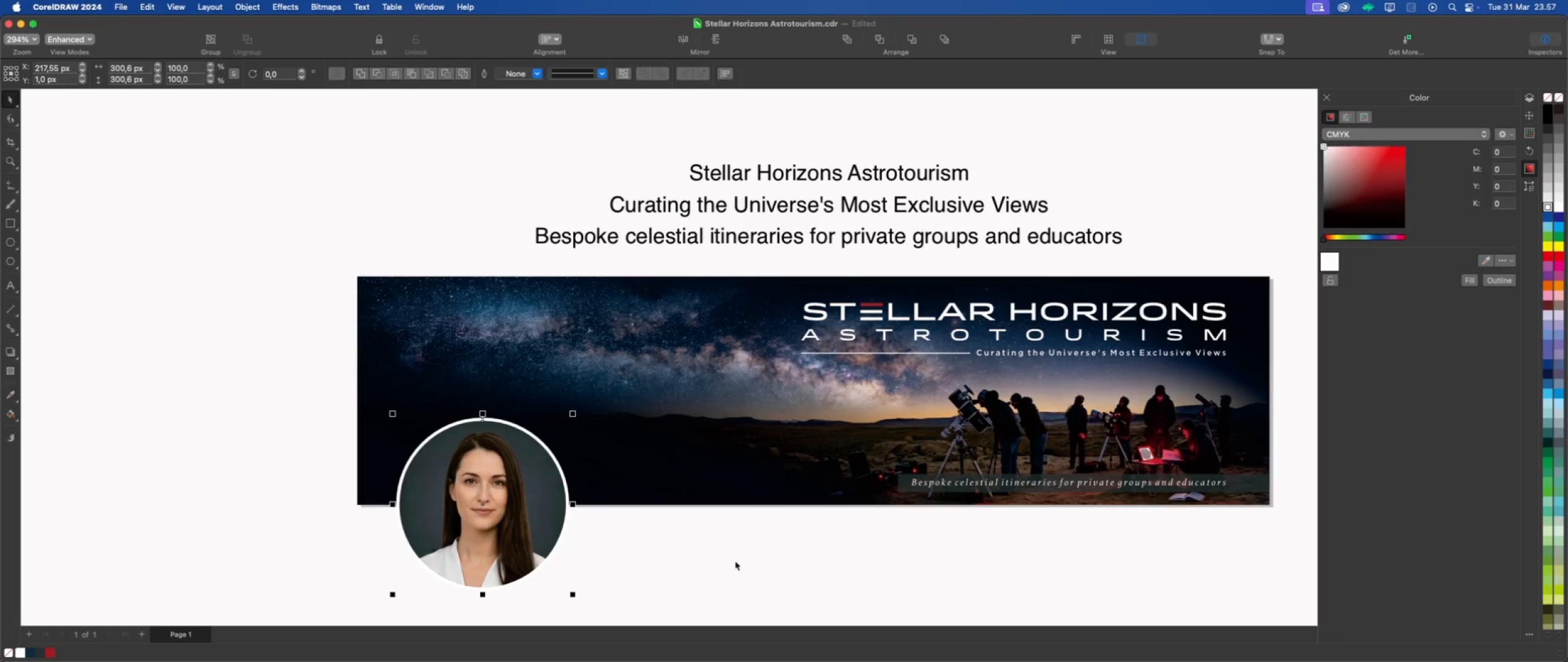 
key(ArrowUp)
 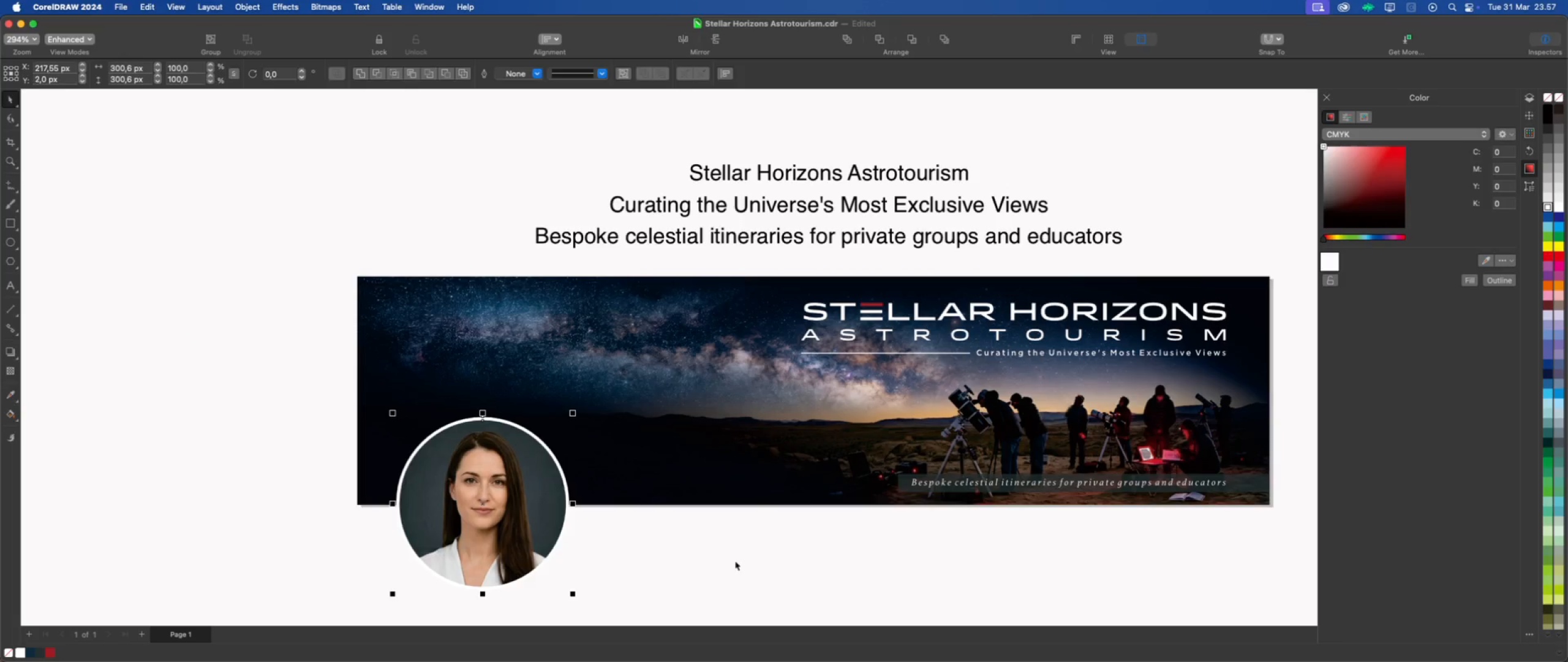 
key(ArrowUp)
 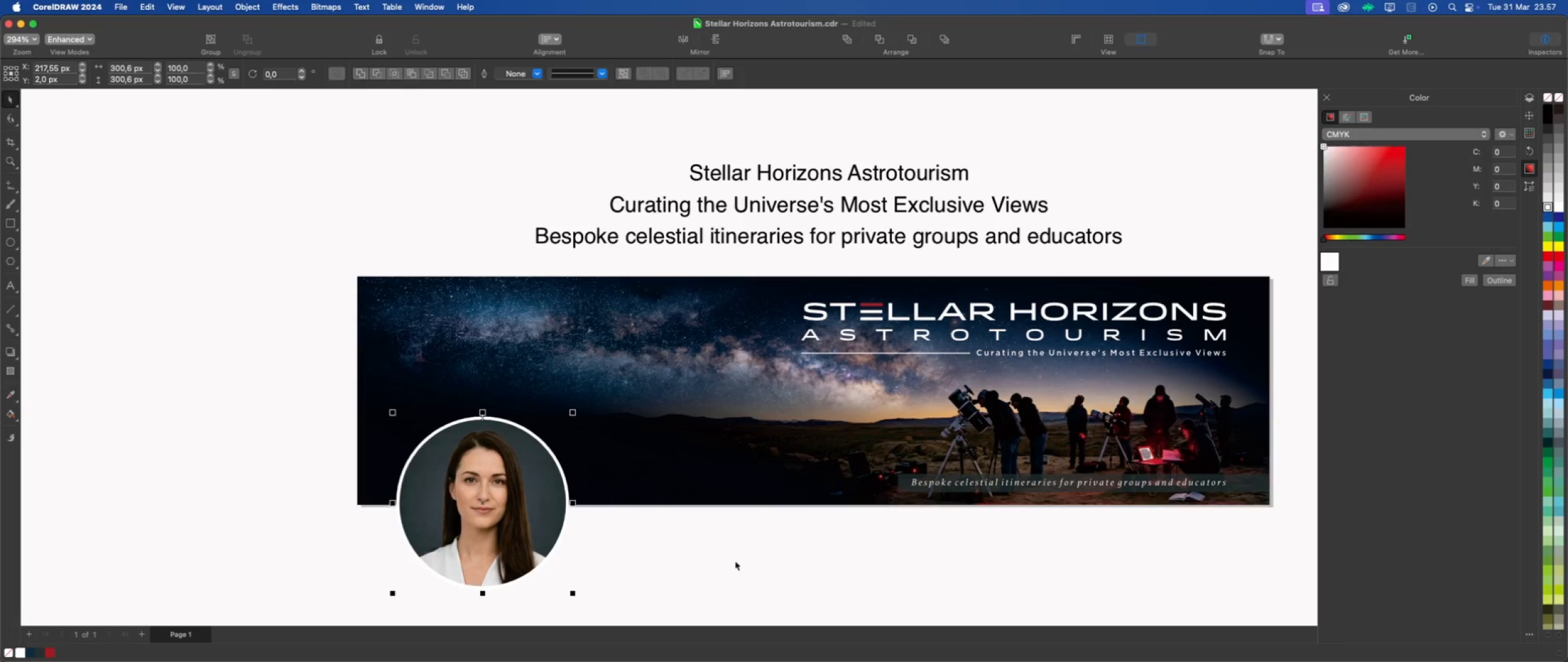 
key(ArrowUp)
 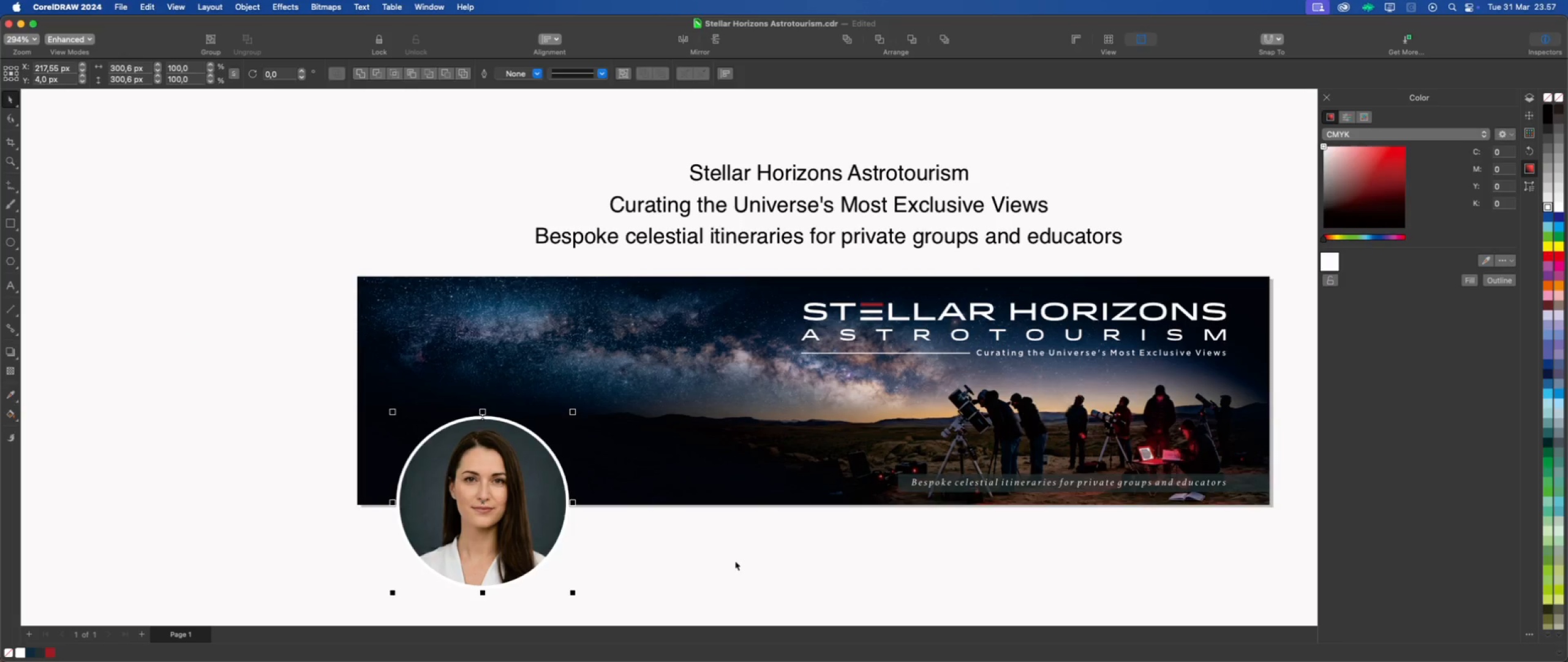 
key(ArrowUp)
 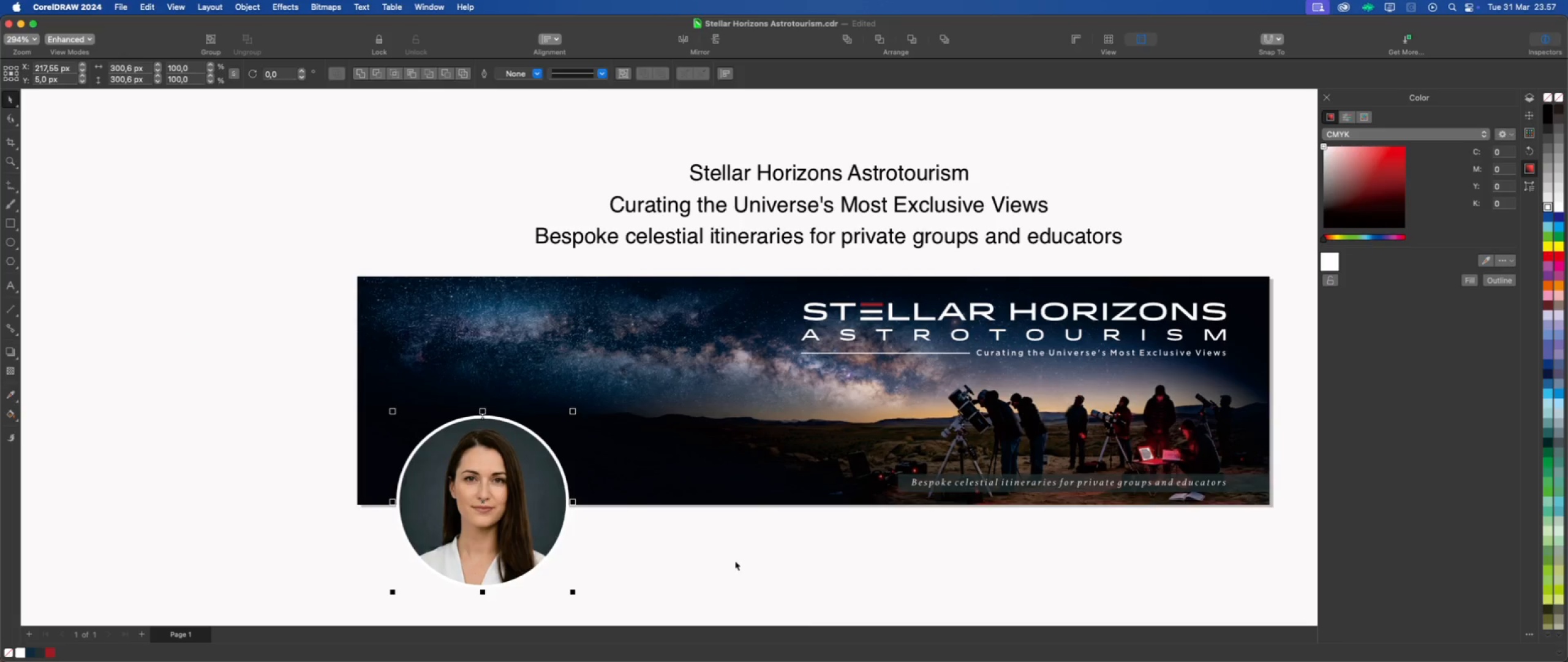 
key(ArrowUp)
 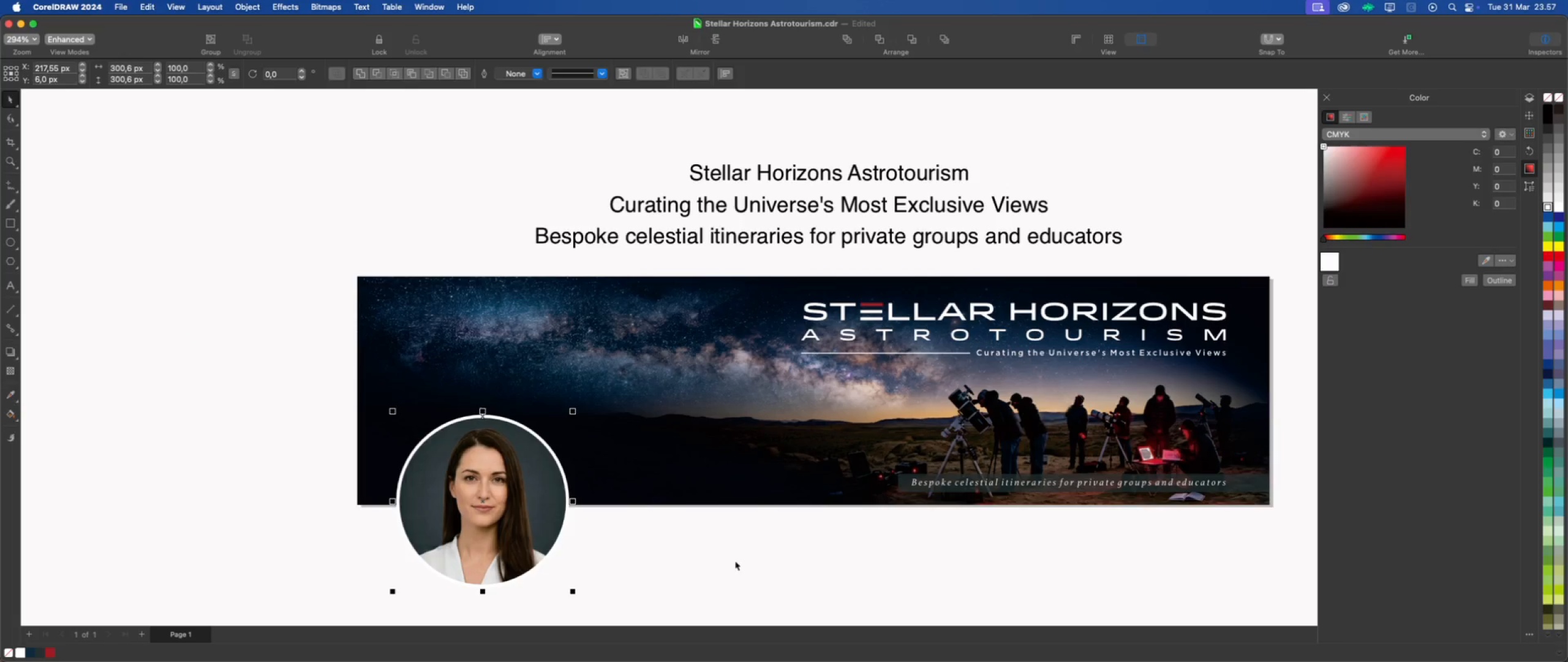 
key(ArrowUp)
 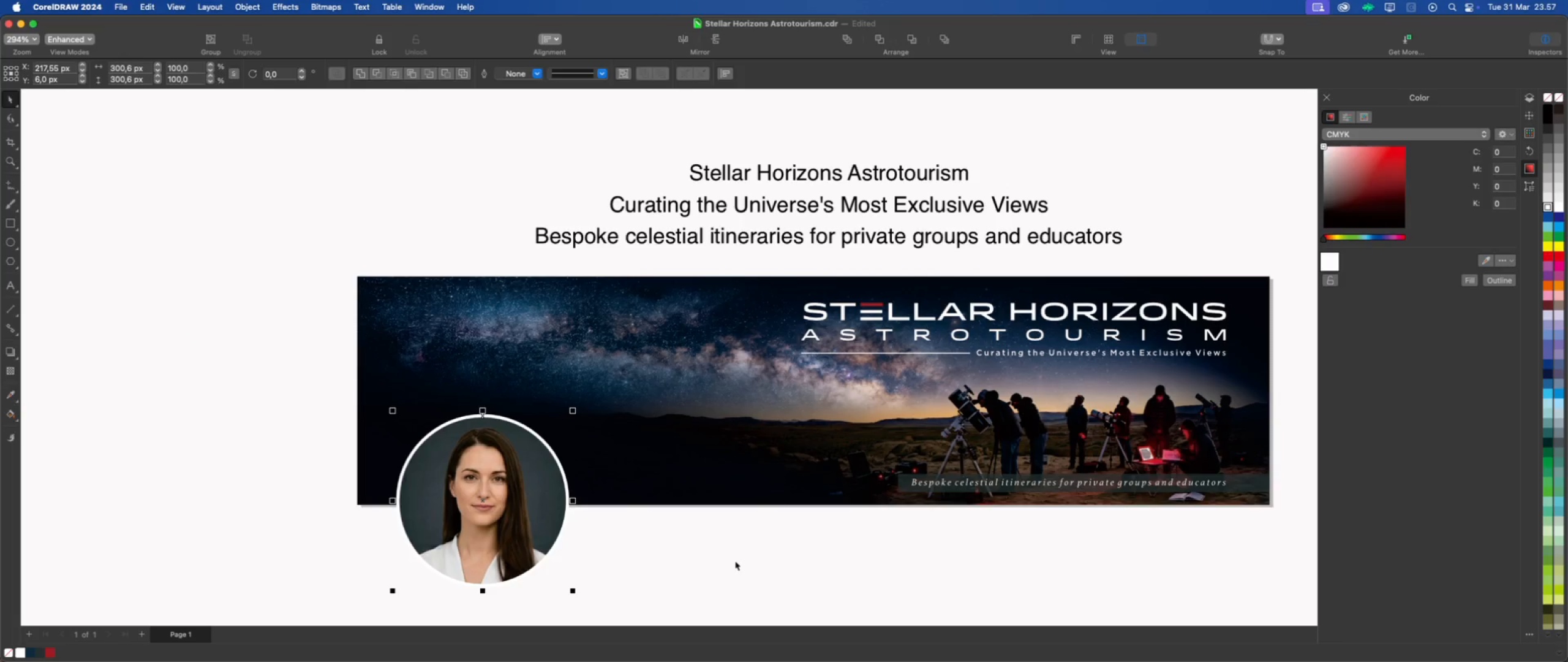 
key(ArrowUp)
 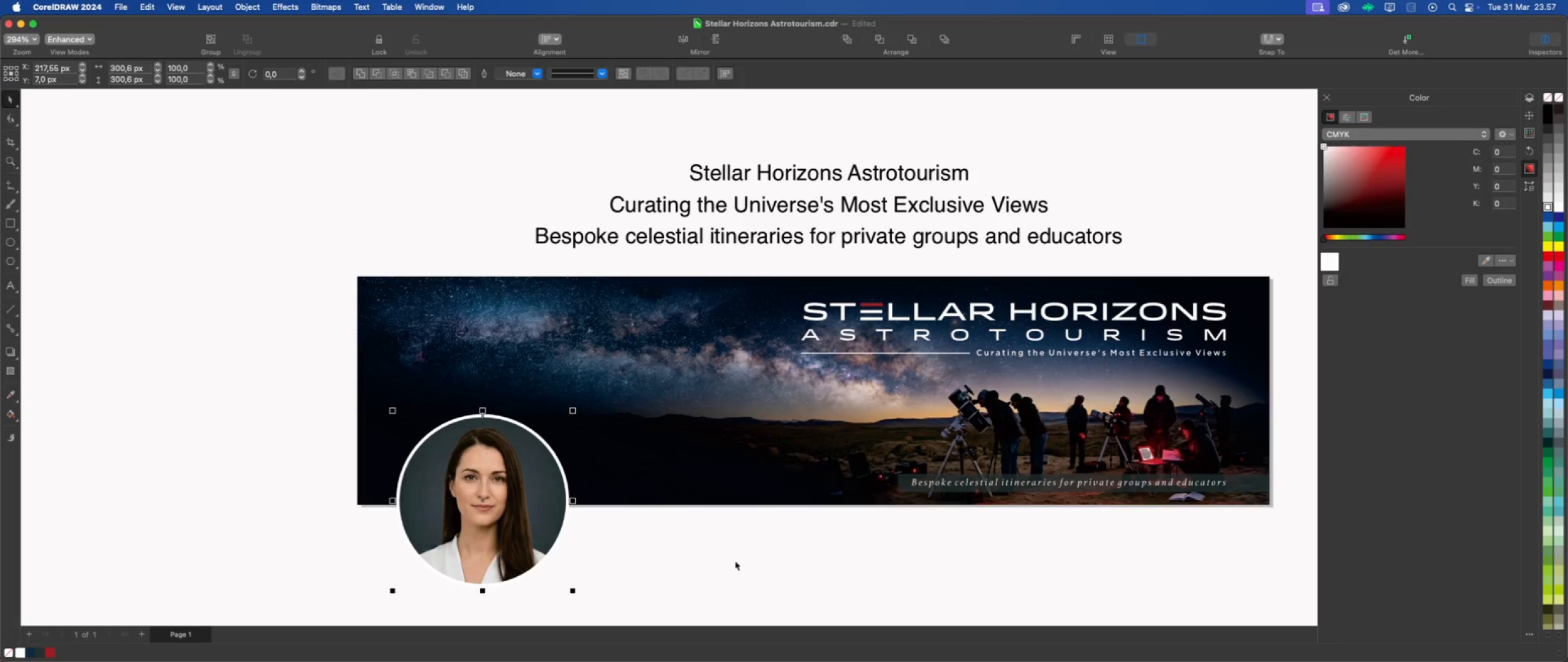 
key(ArrowUp)
 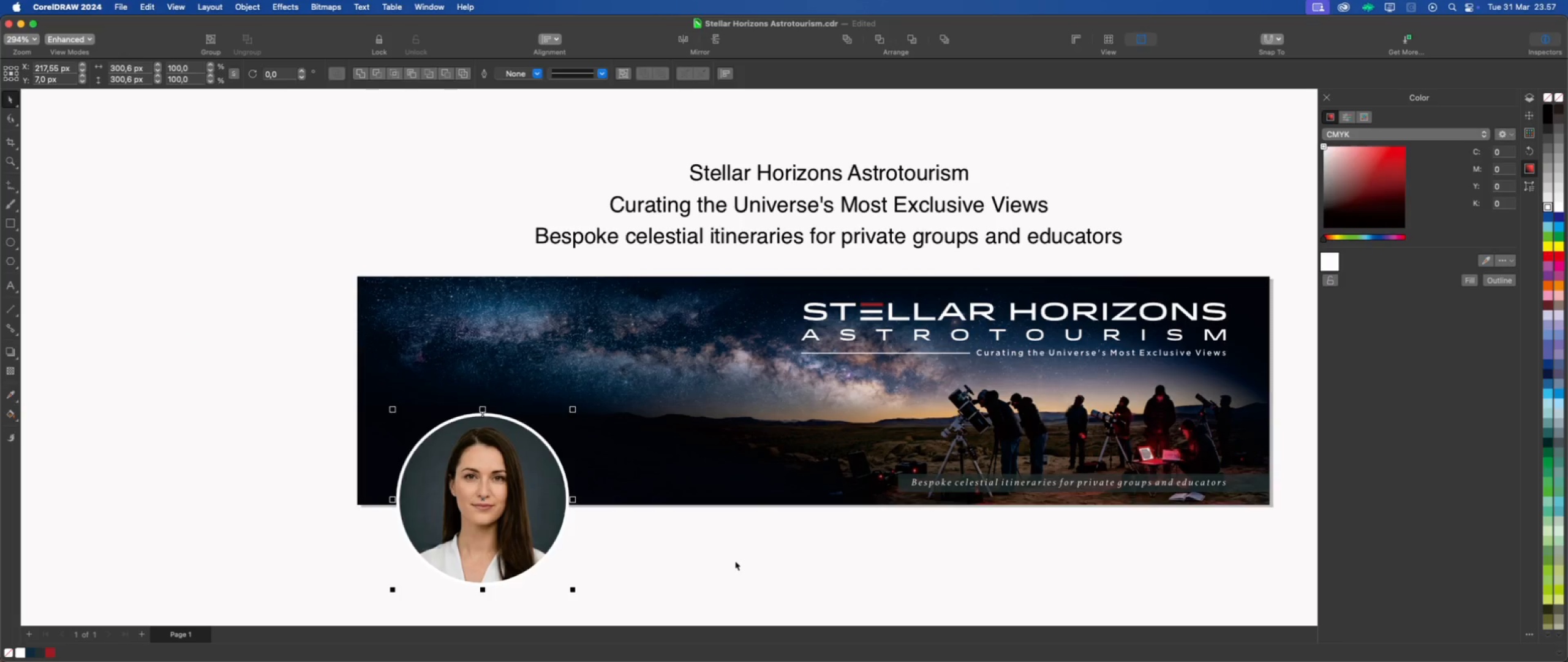 
key(ArrowUp)
 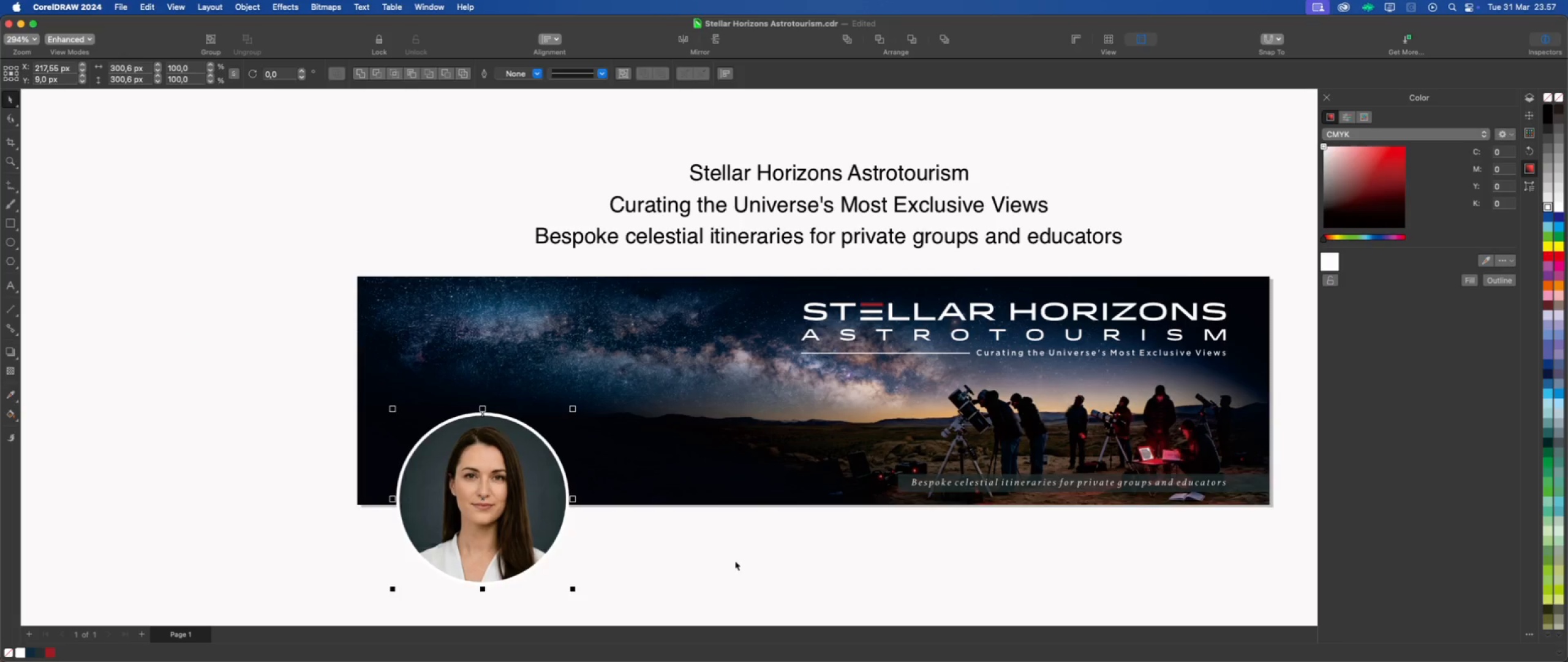 
left_click([735, 561])
 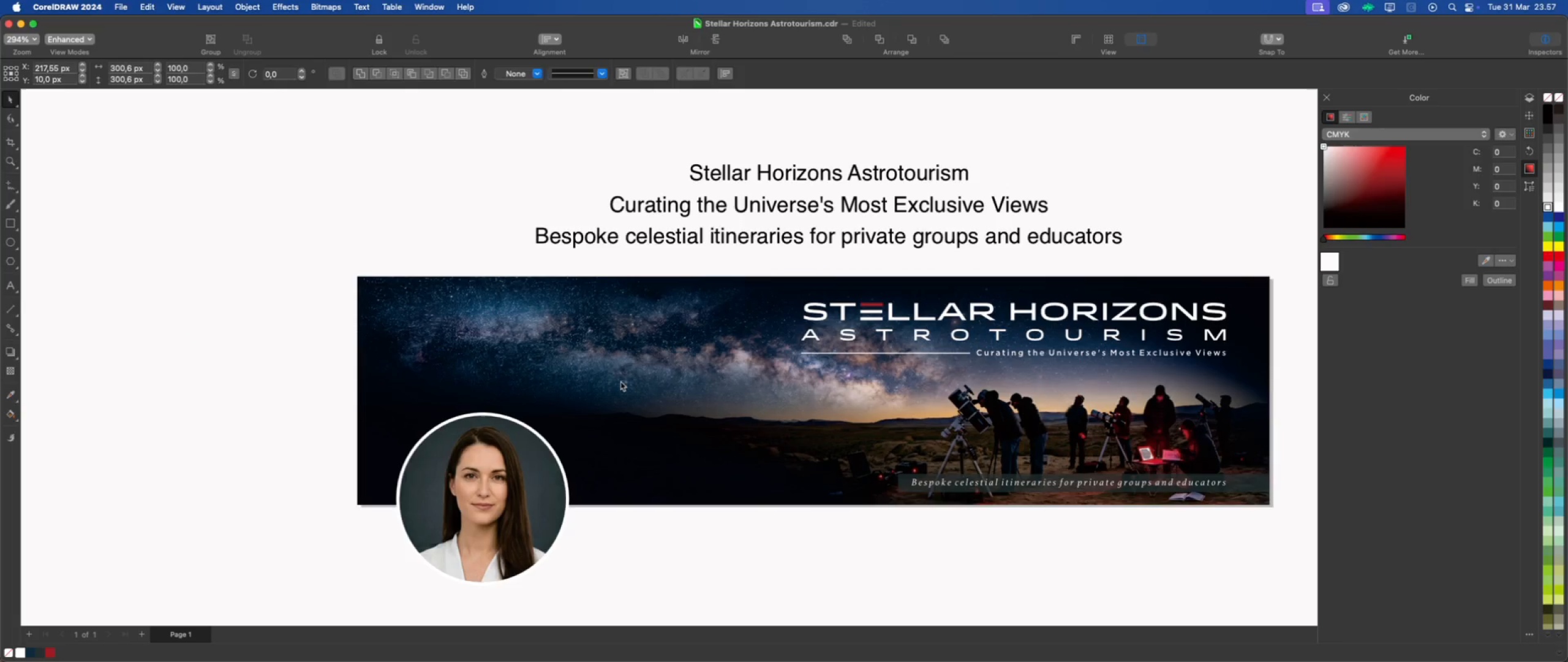 
scroll: coordinate [619, 377], scroll_direction: down, amount: 1.0
 